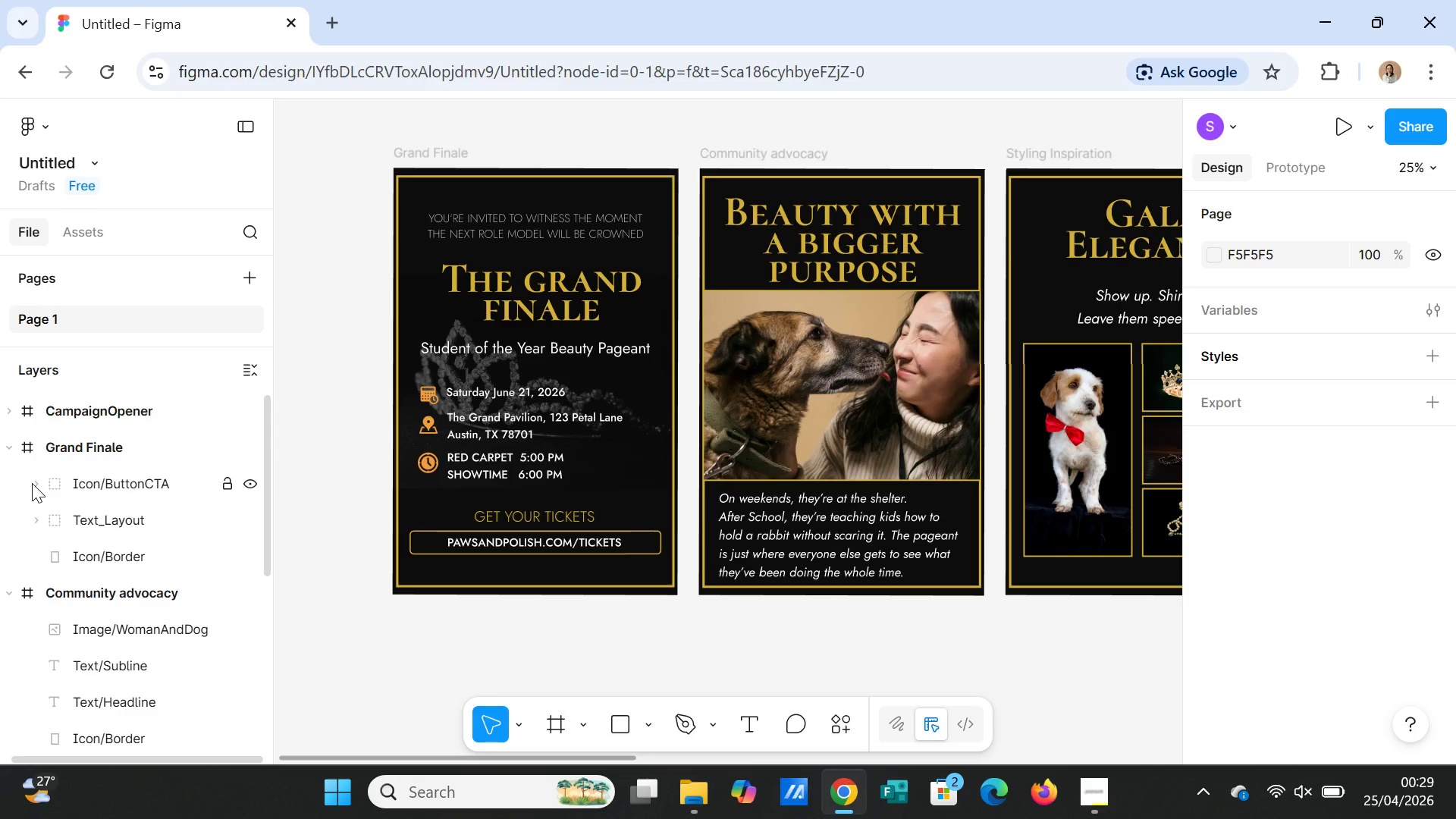 
left_click([71, 449])
 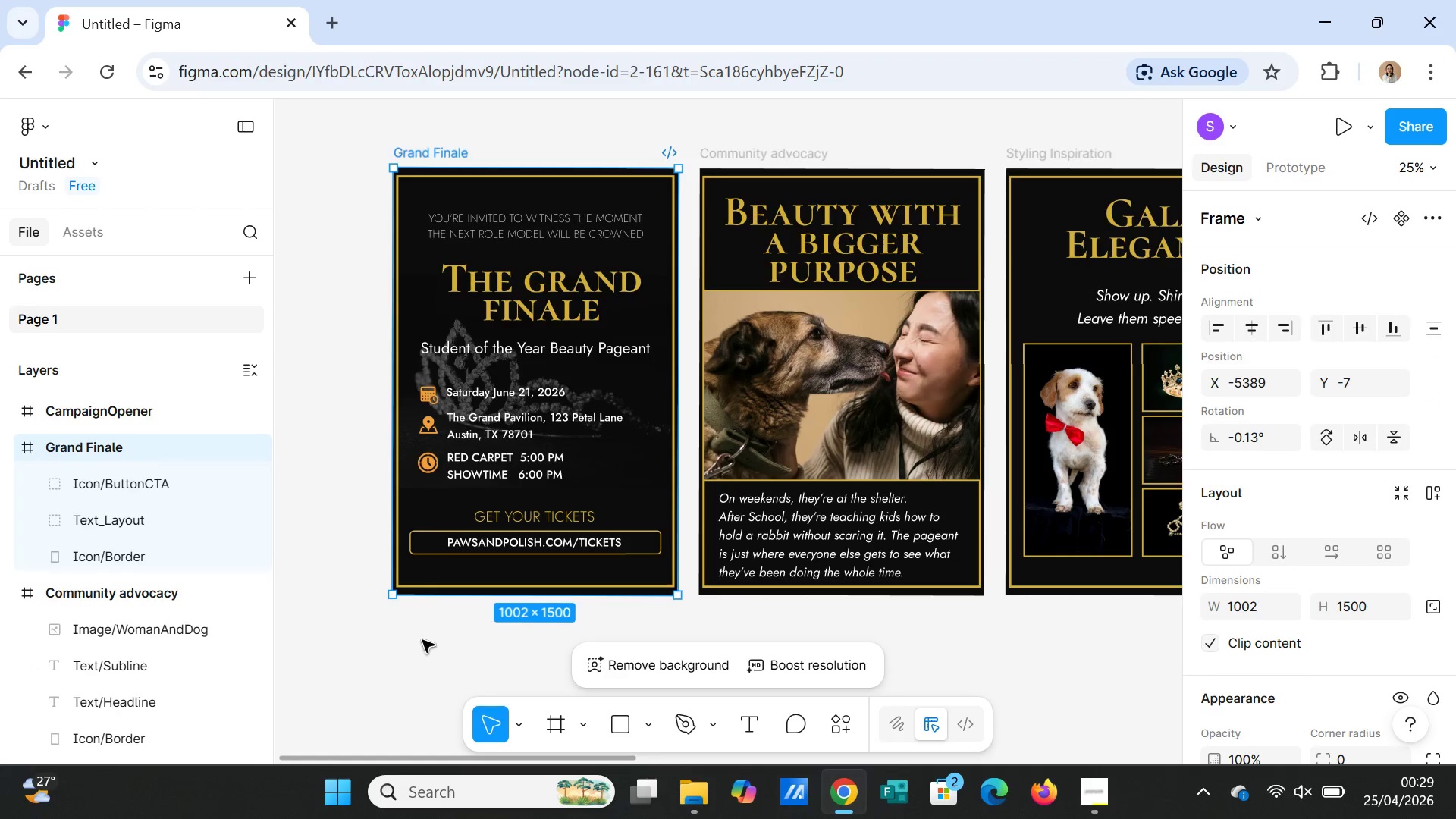 
left_click([410, 646])
 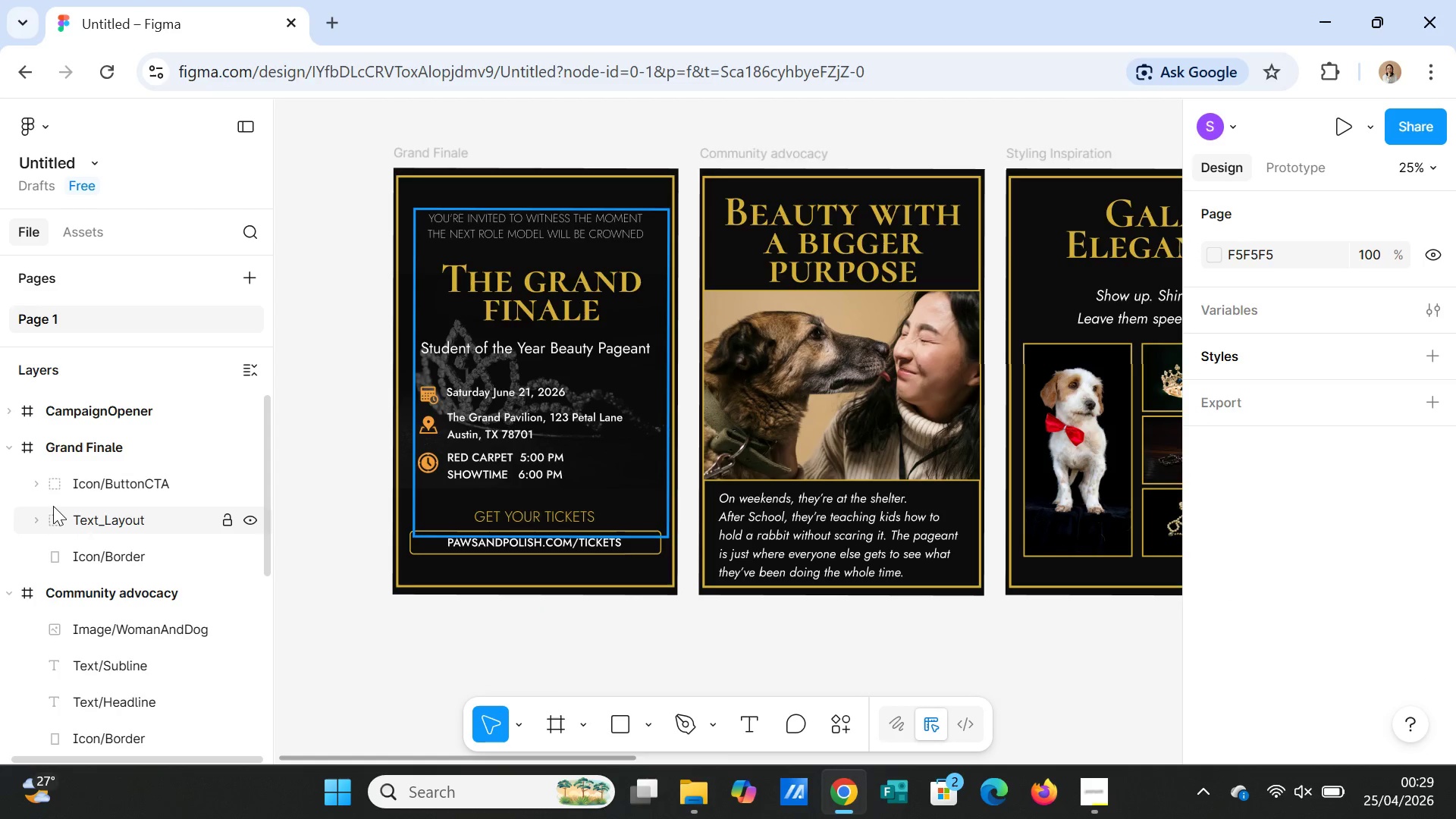 
wait(7.12)
 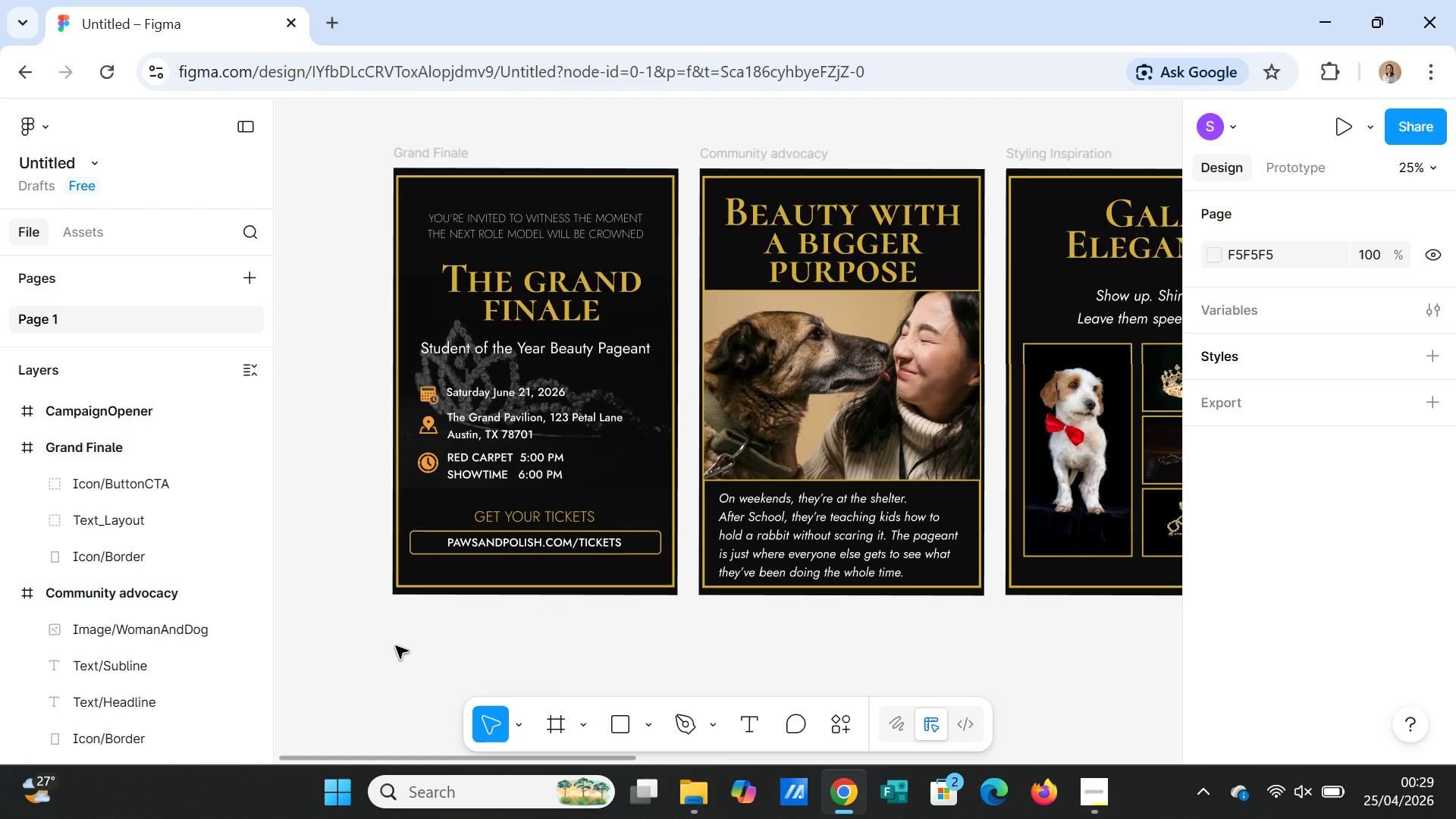 
left_click([46, 411])
 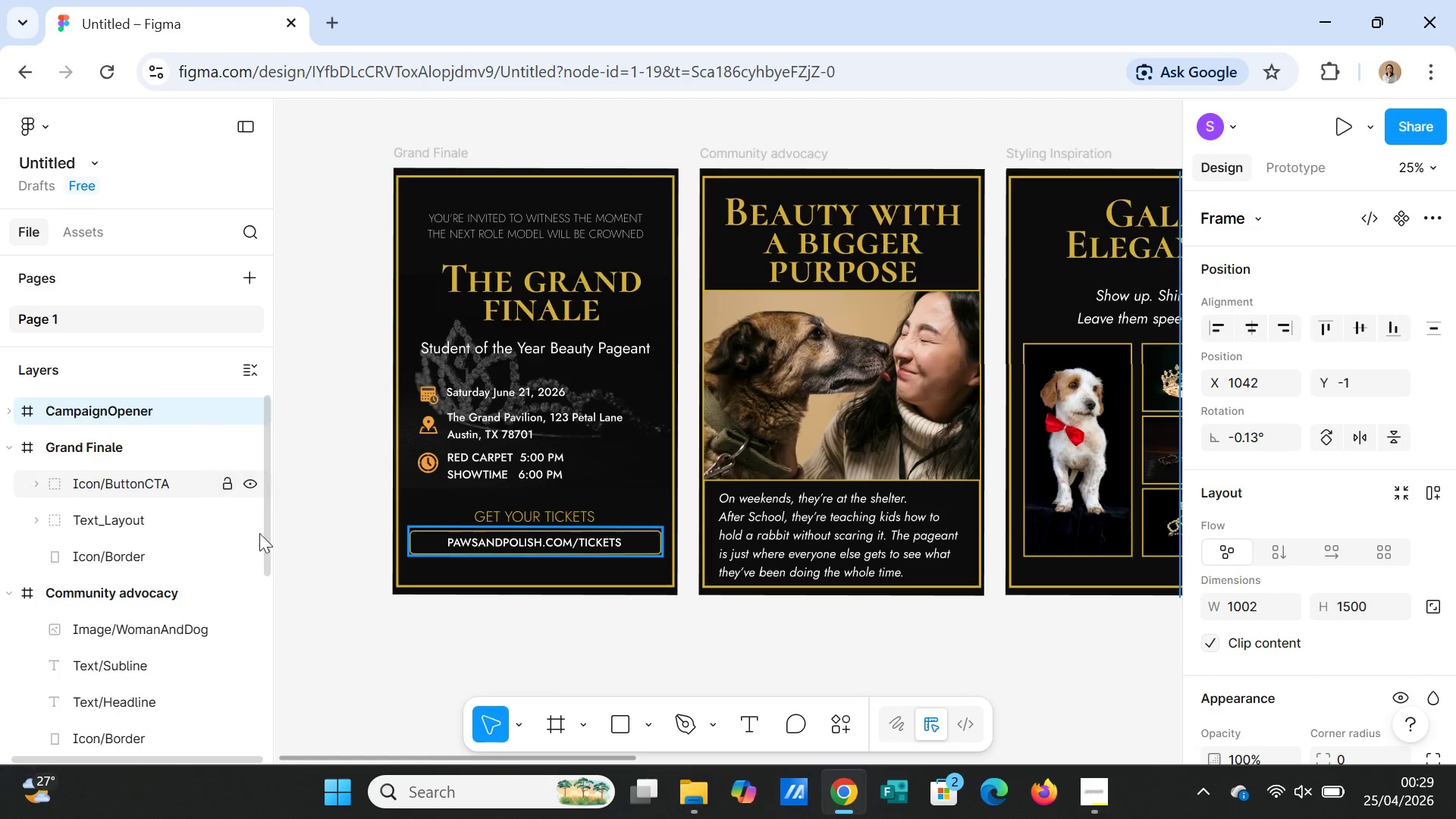 
left_click([353, 575])
 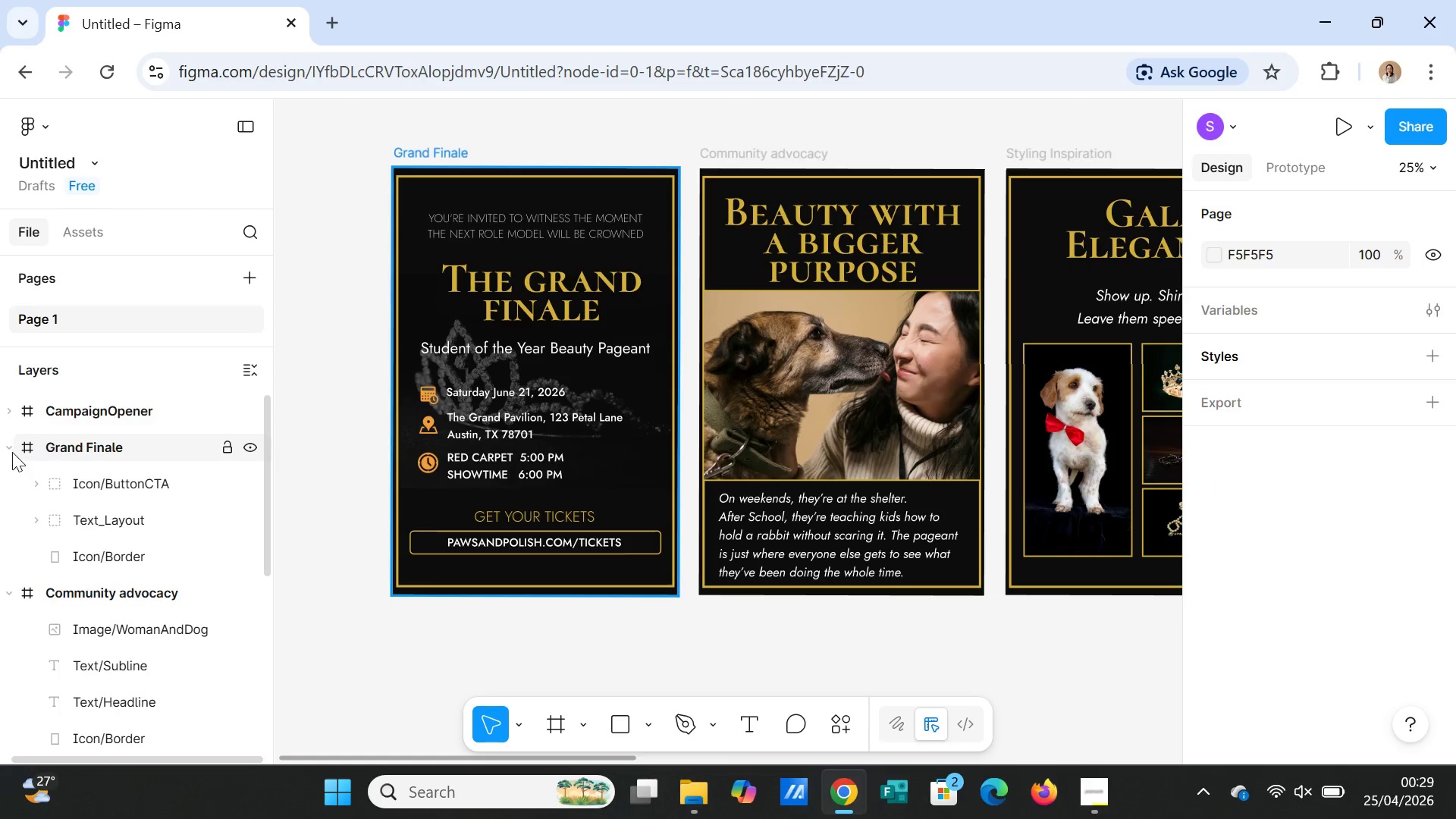 
left_click([8, 447])
 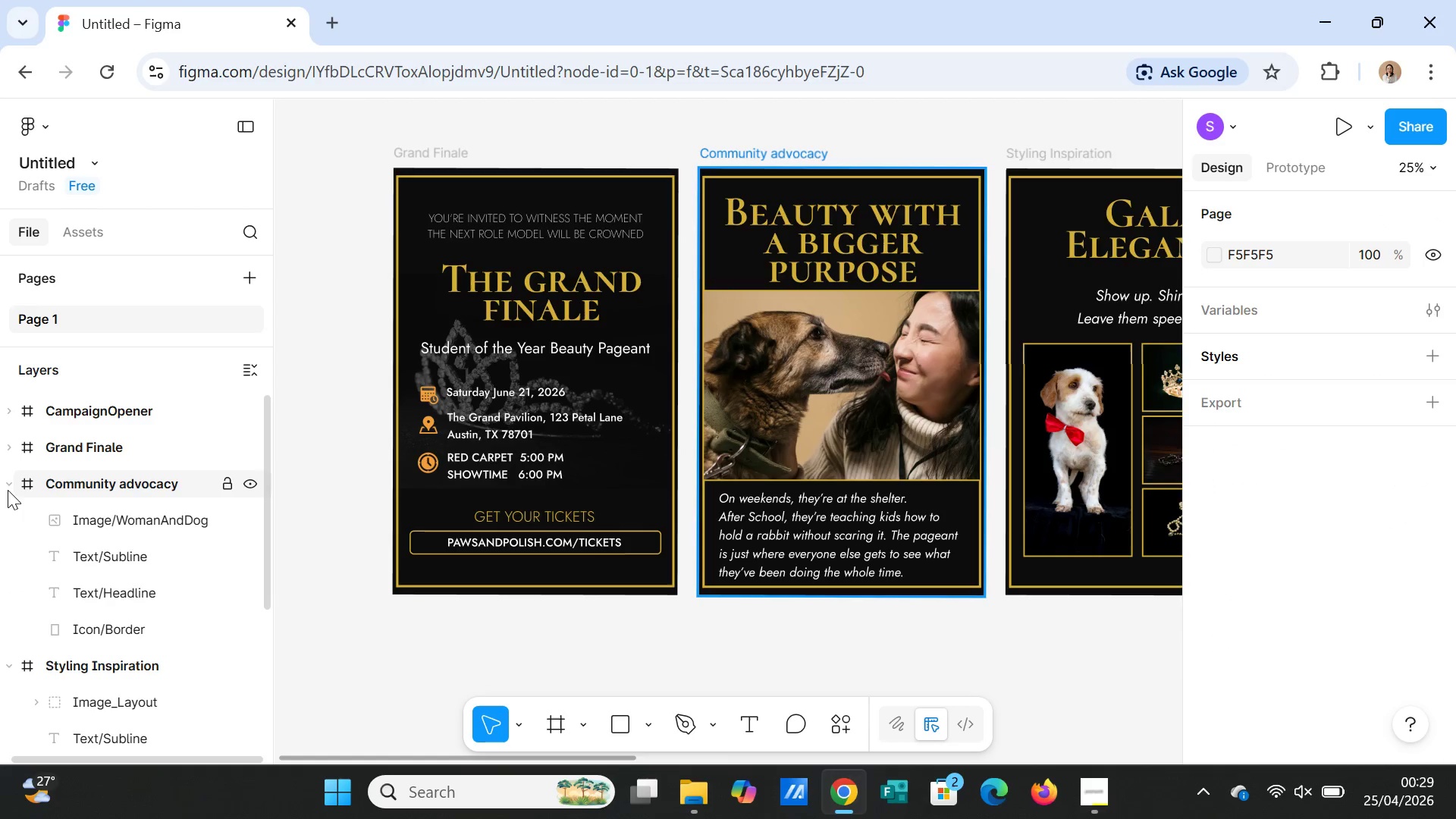 
left_click([8, 487])
 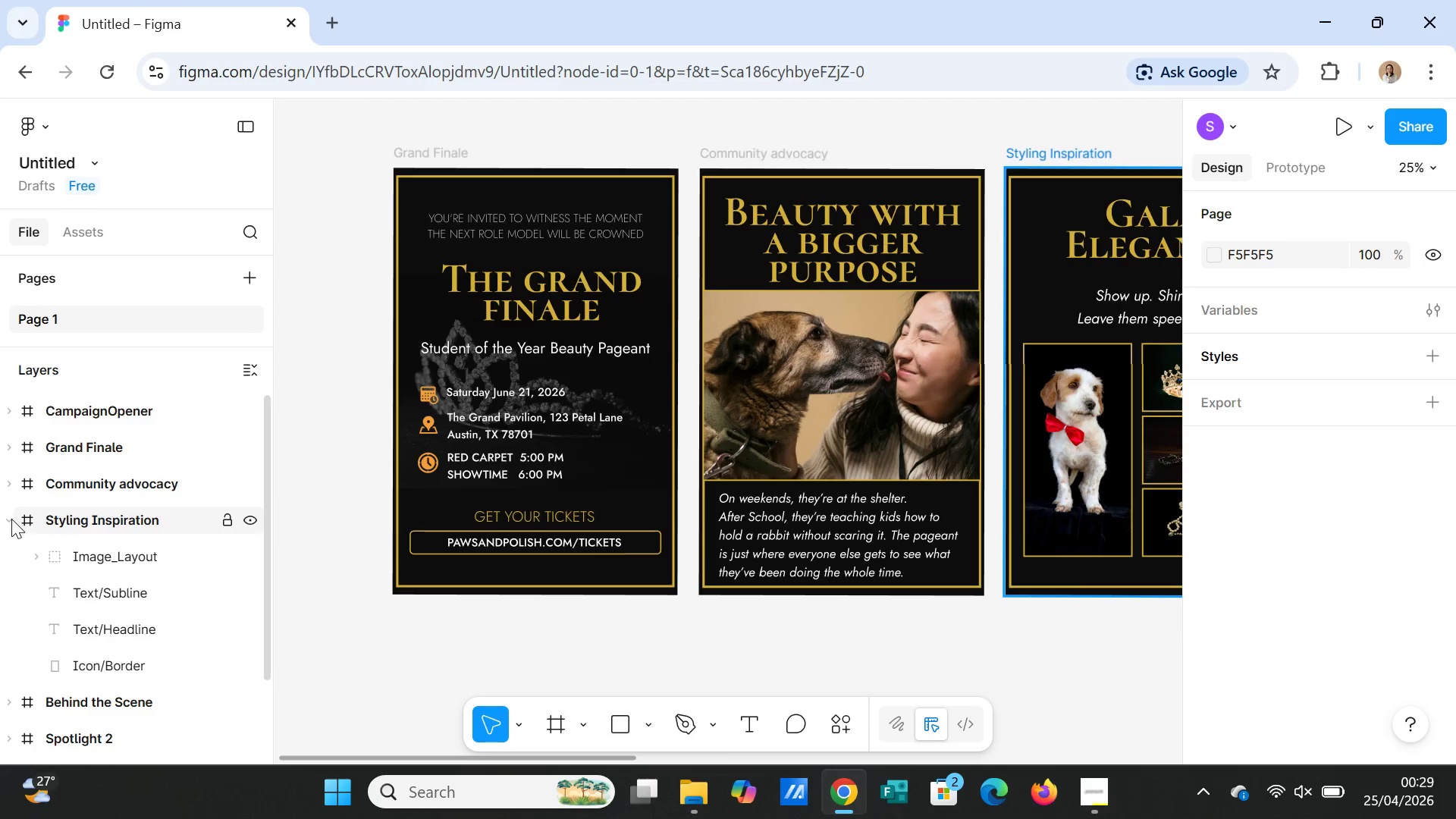 
left_click([4, 521])
 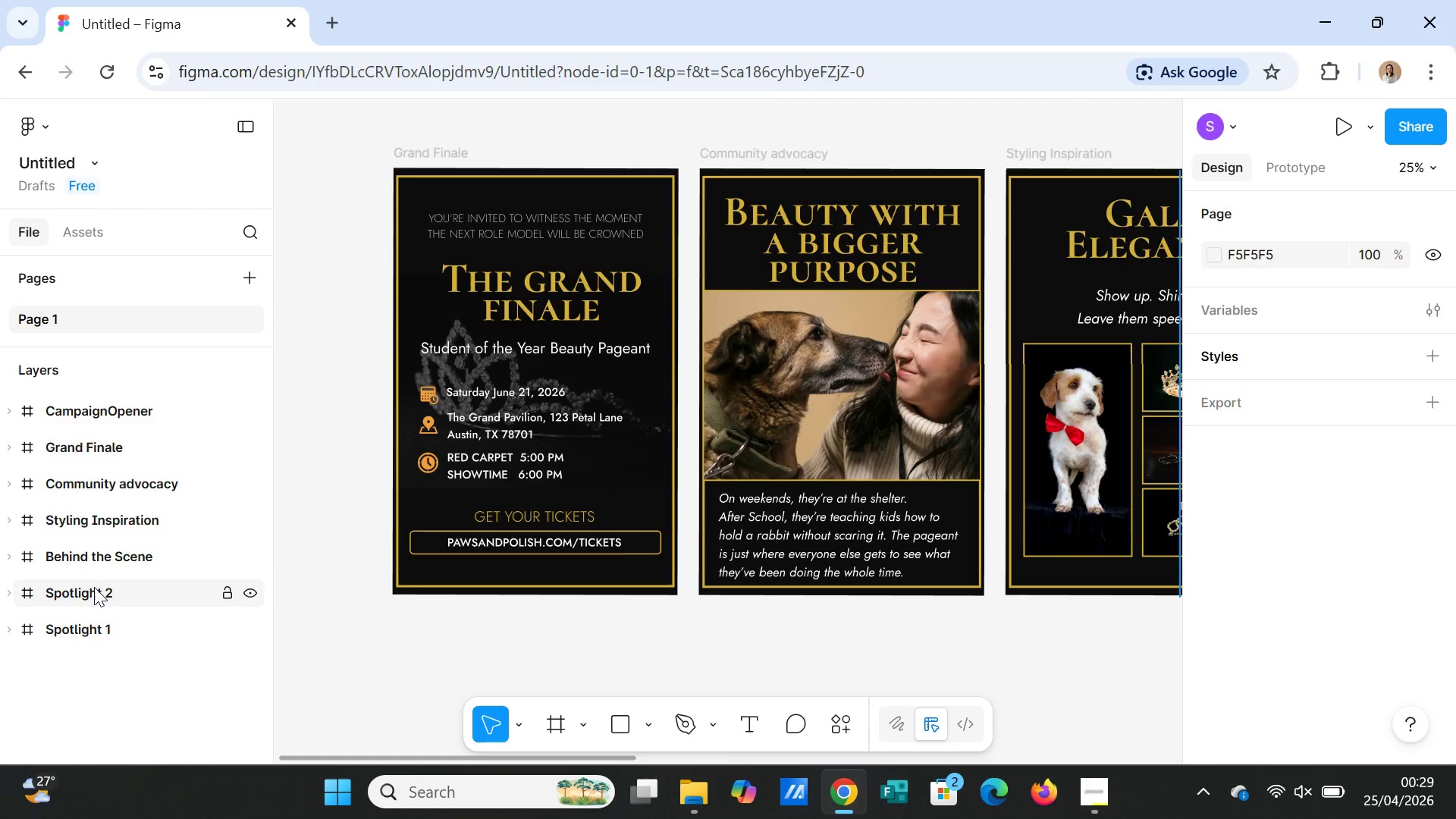 
wait(5.78)
 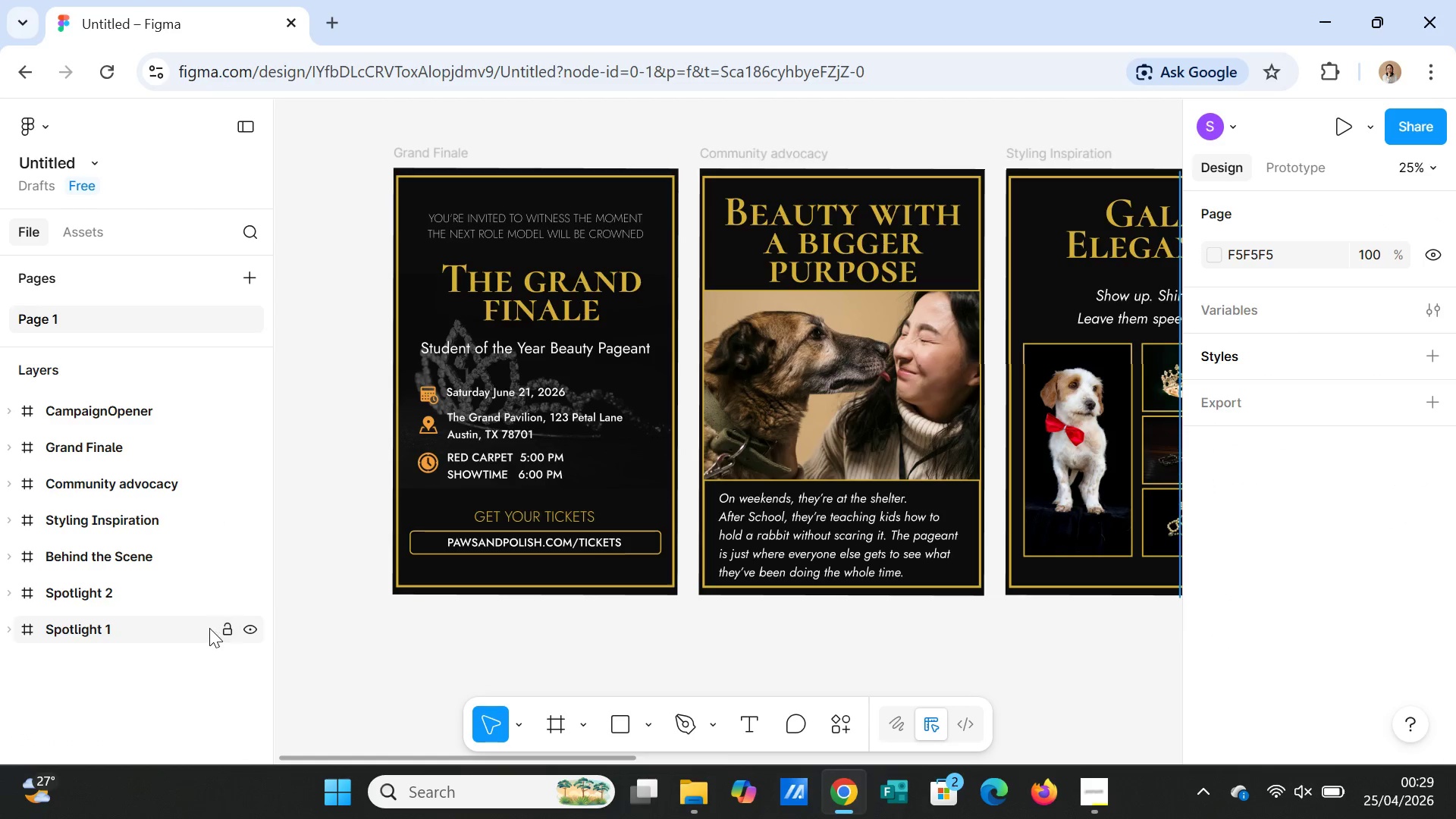 
left_click([375, 656])
 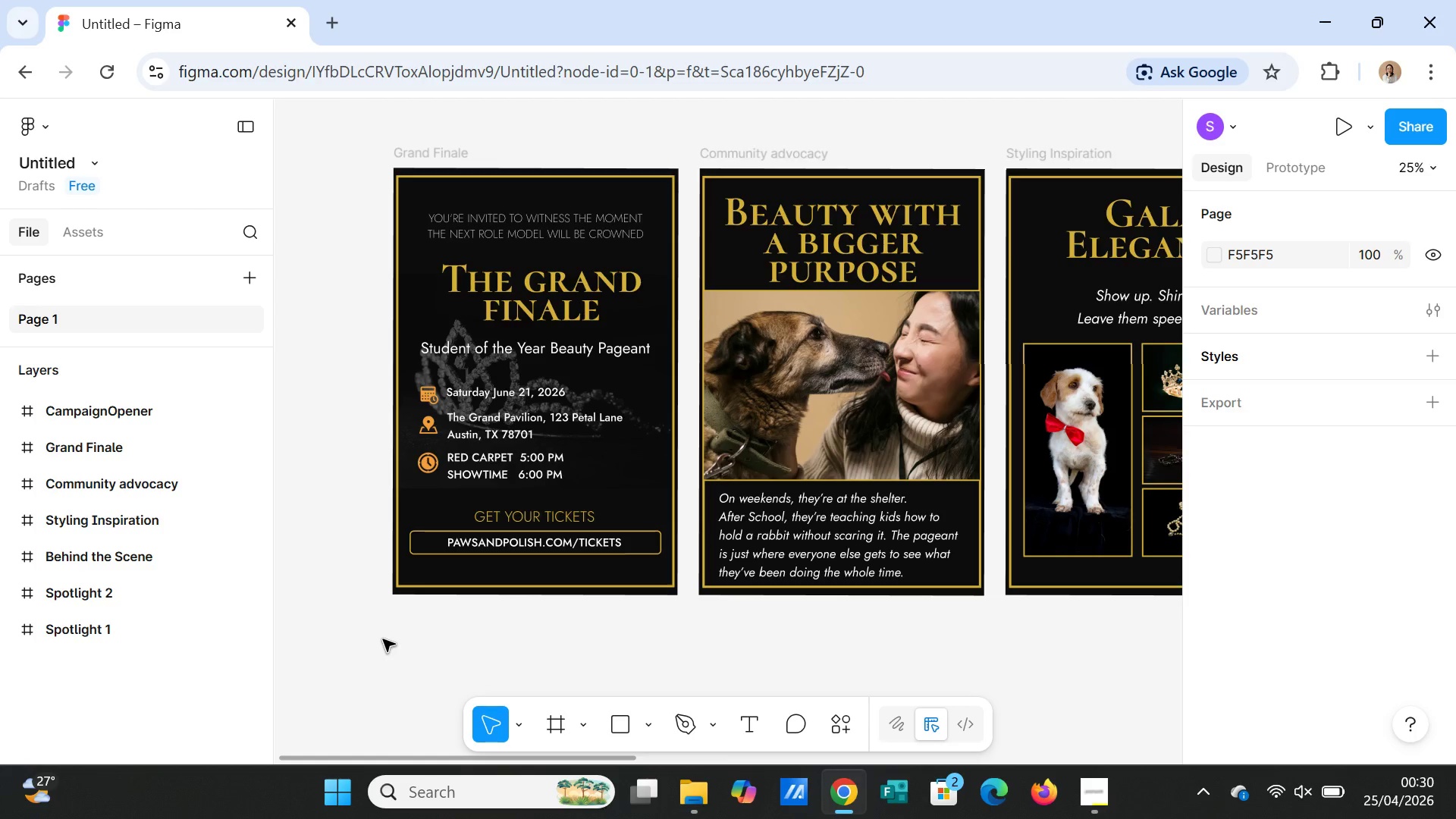 
wait(40.69)
 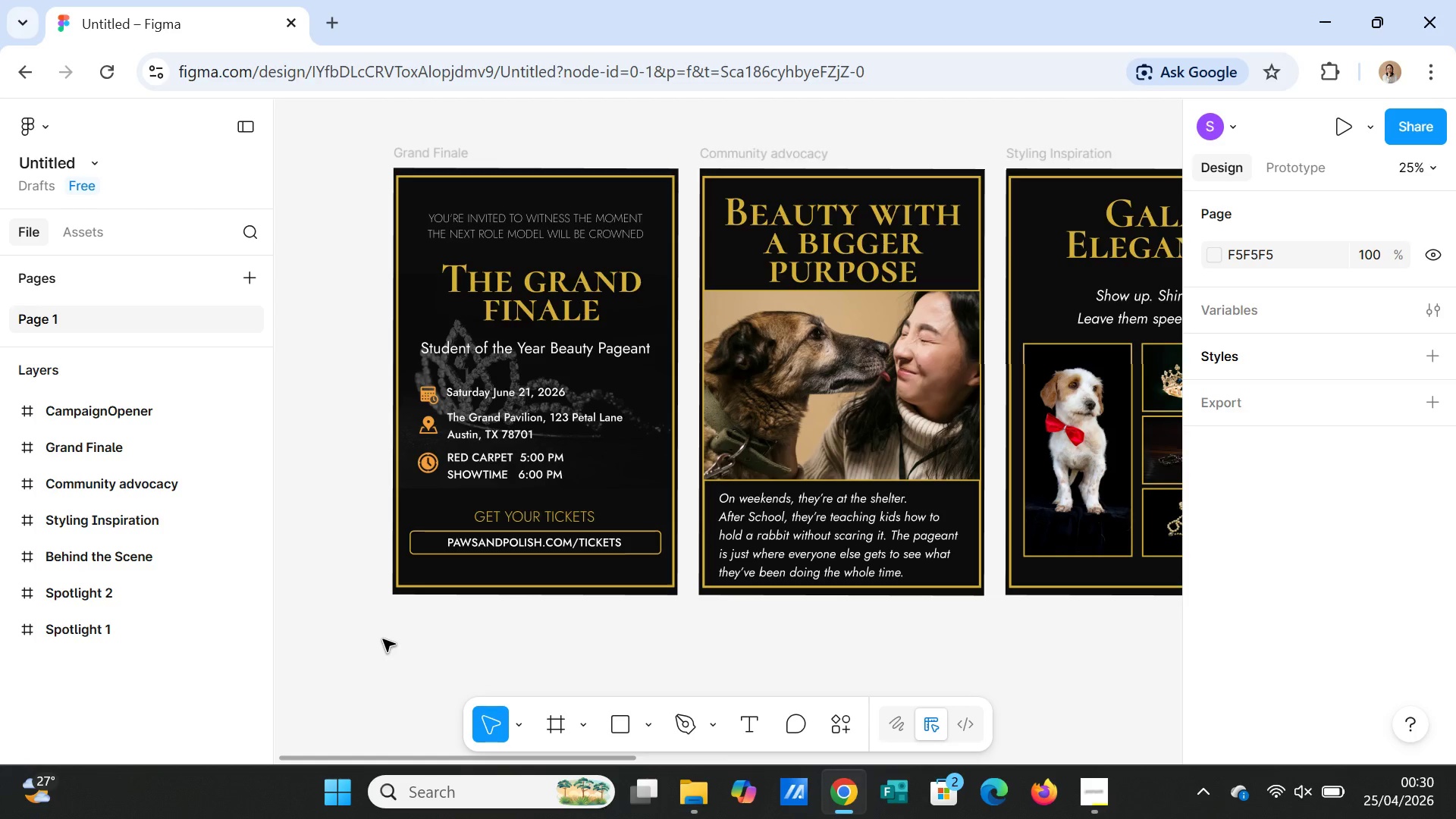 
left_click([829, 435])
 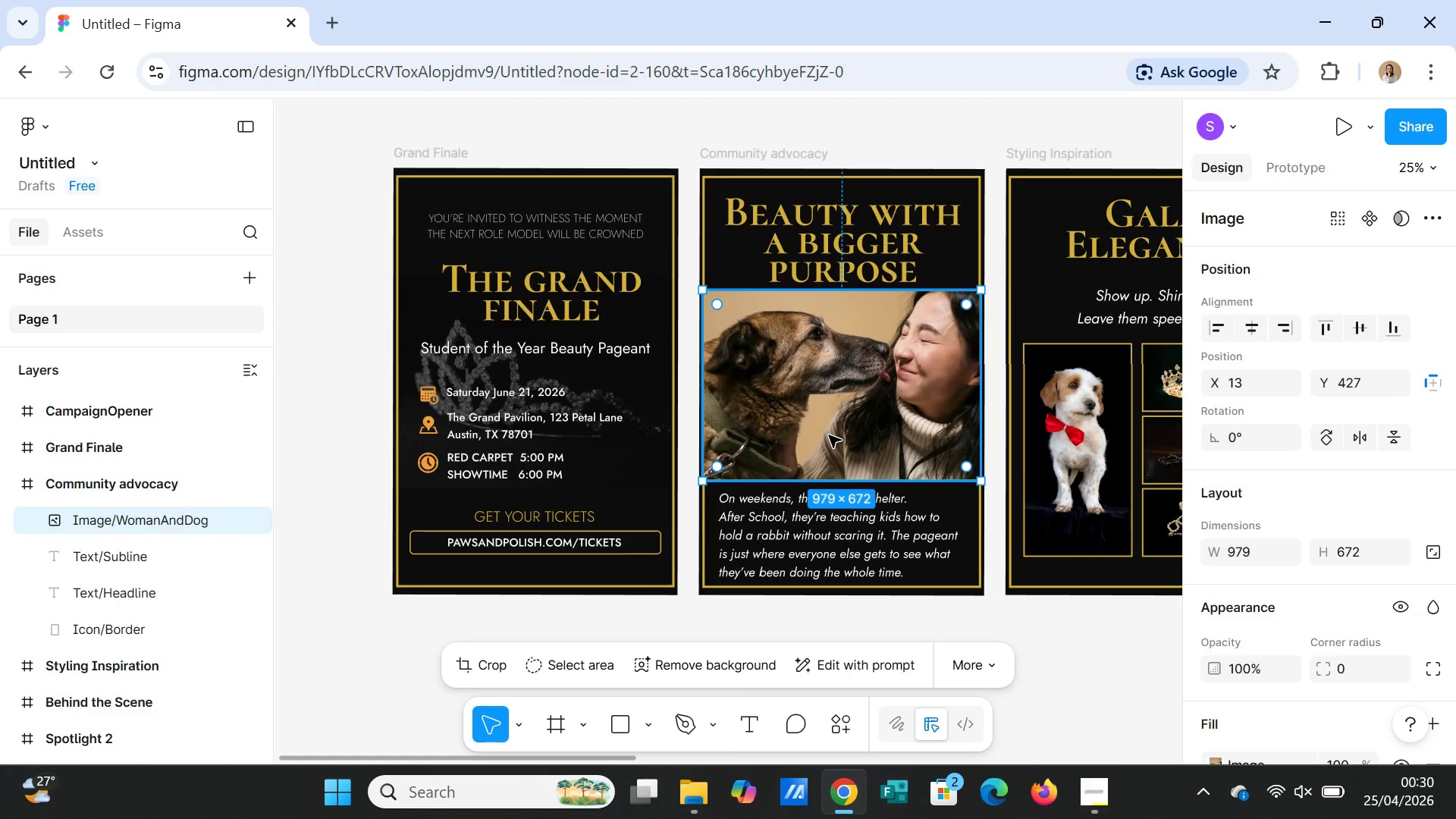 
wait(6.14)
 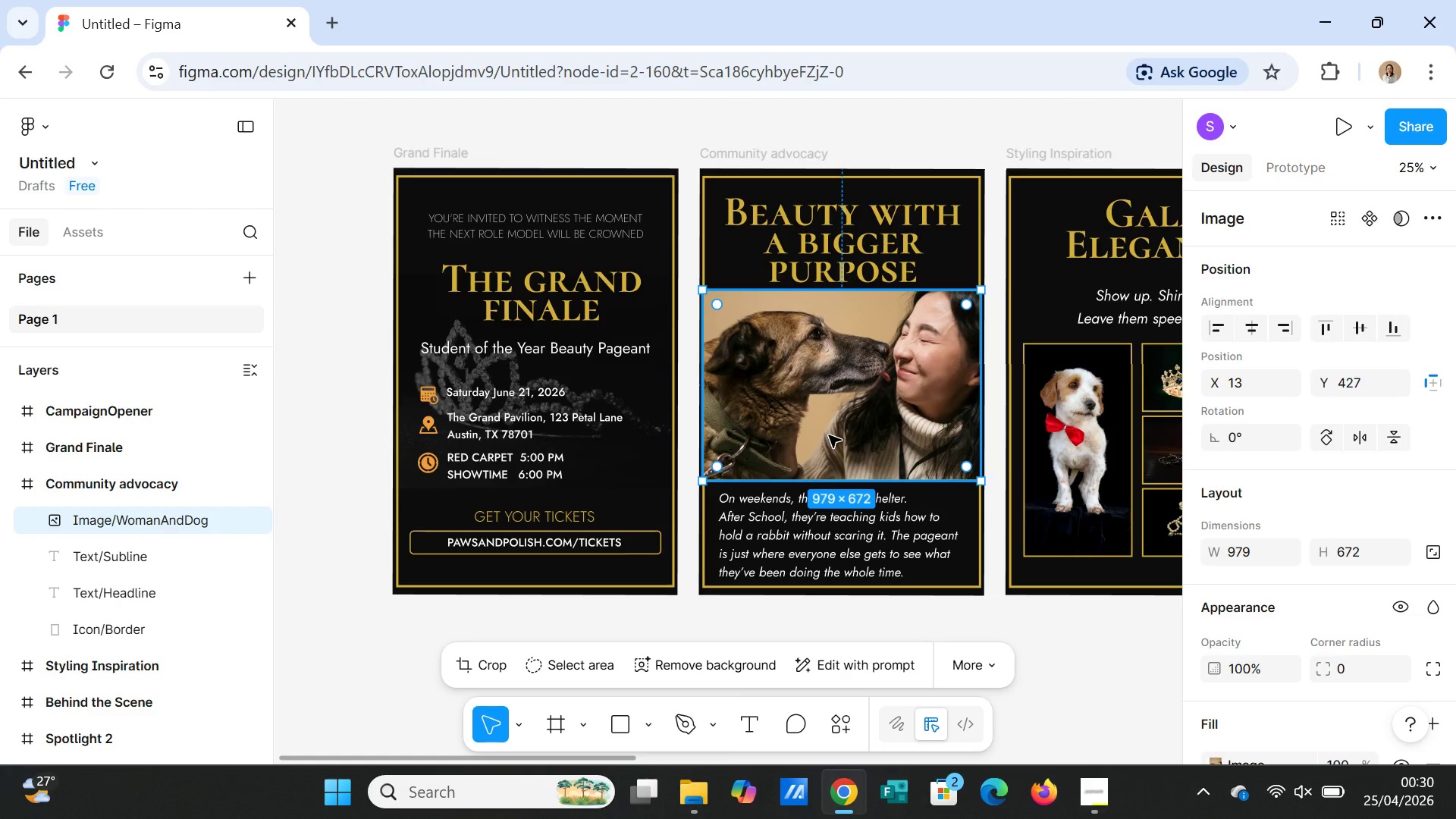 
hold_key(key=A, duration=1.33)
 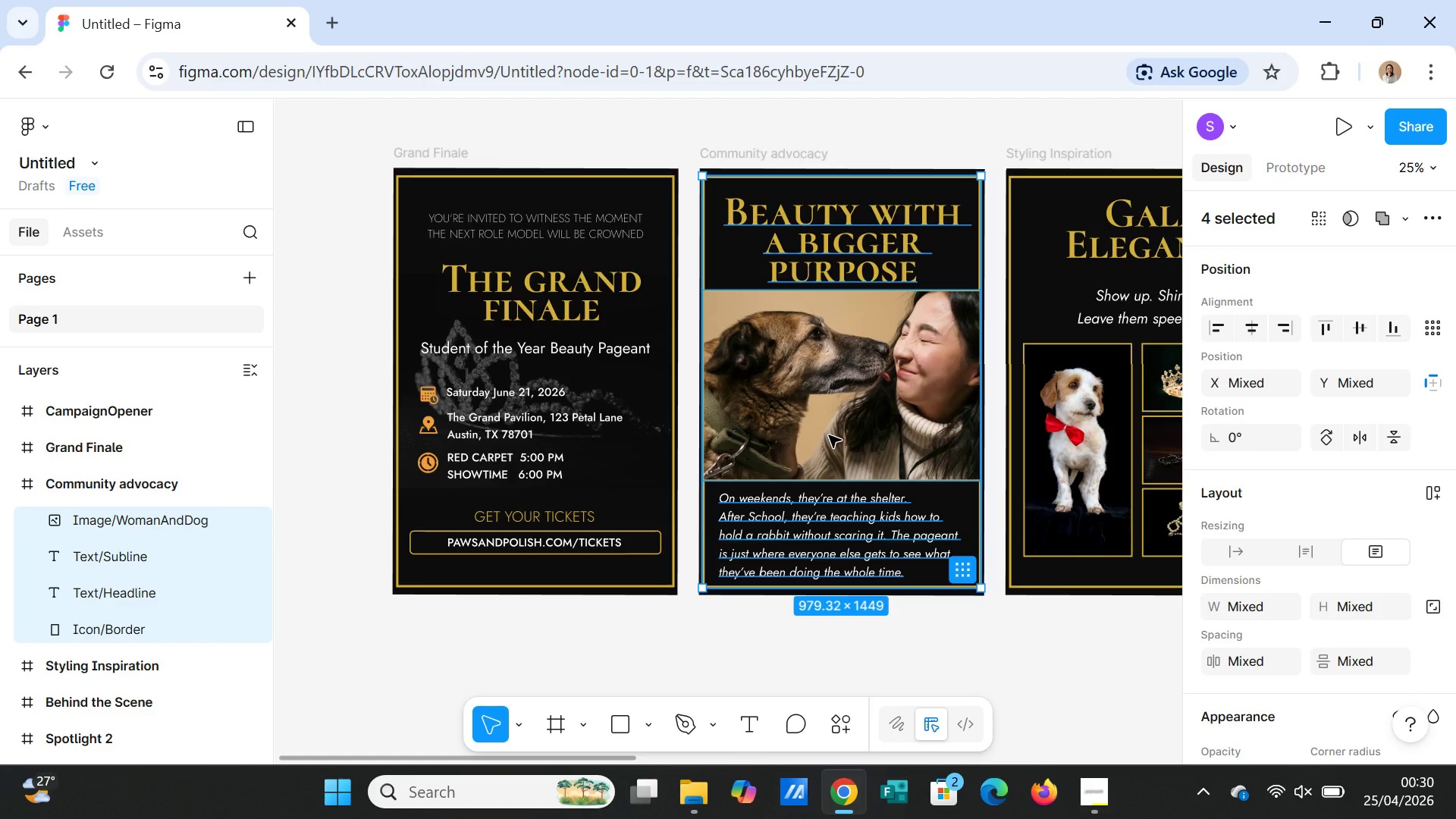 
key(Control+M)
 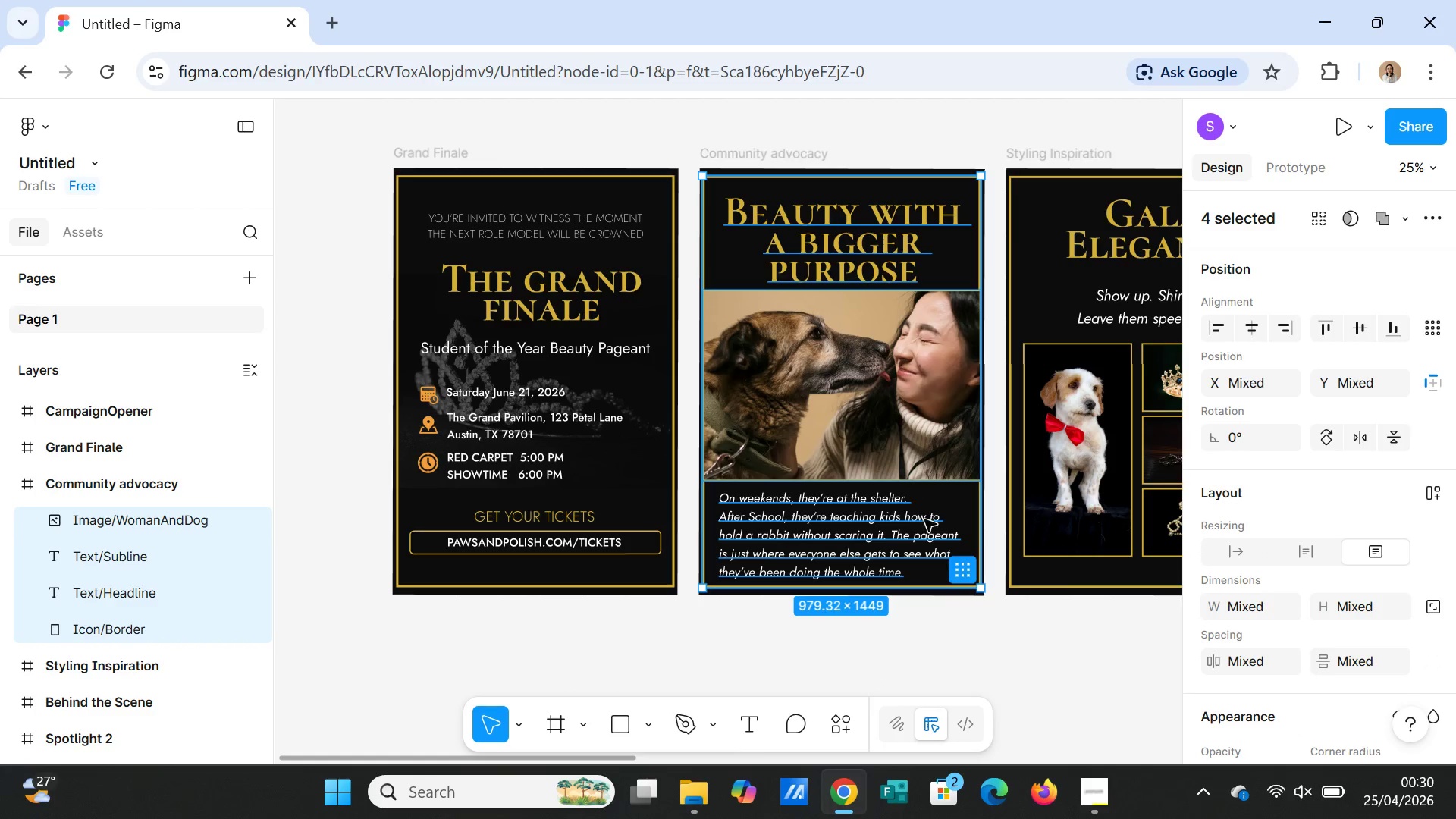 
left_click([962, 576])
 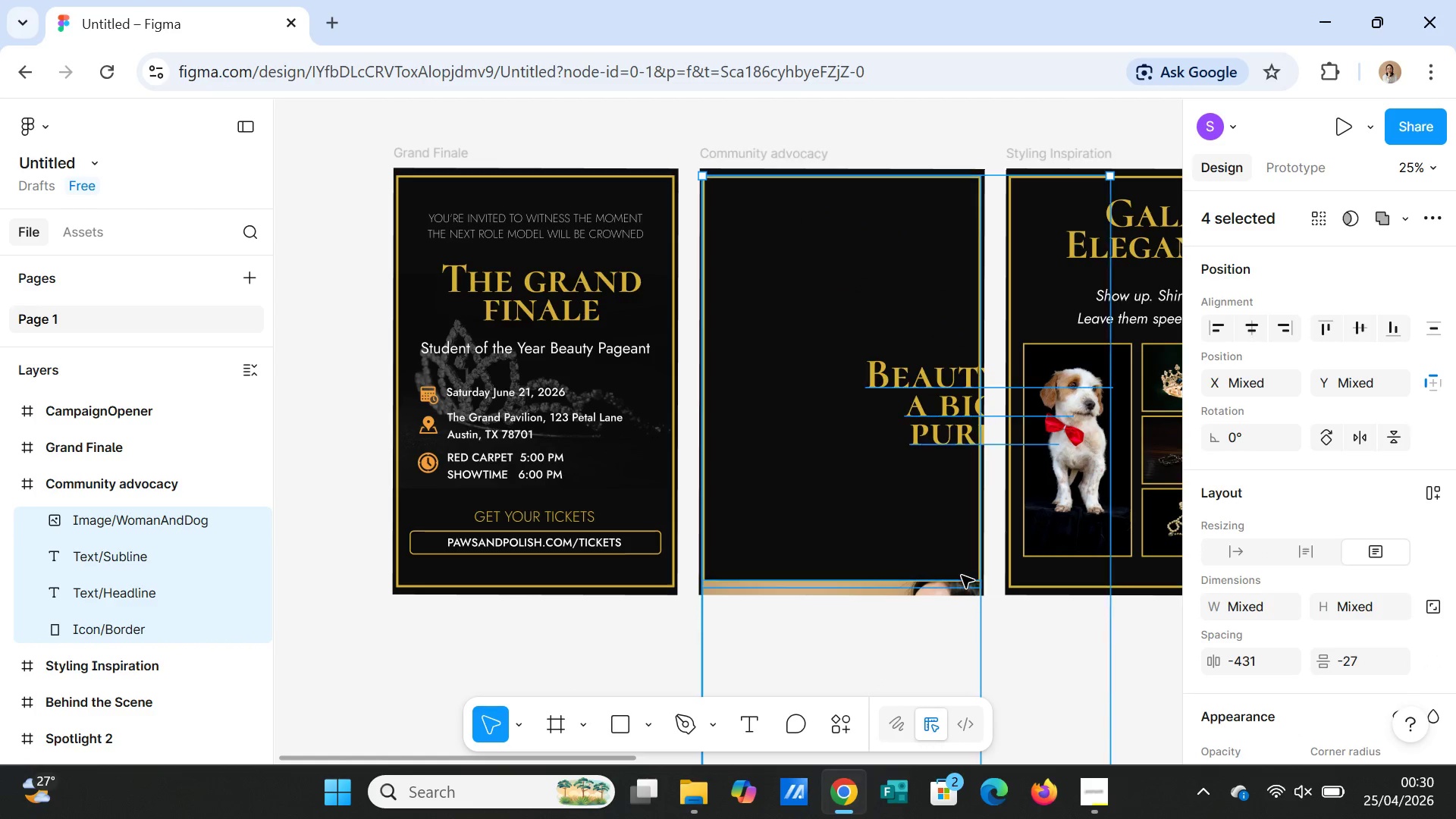 
key(Control+Z)
 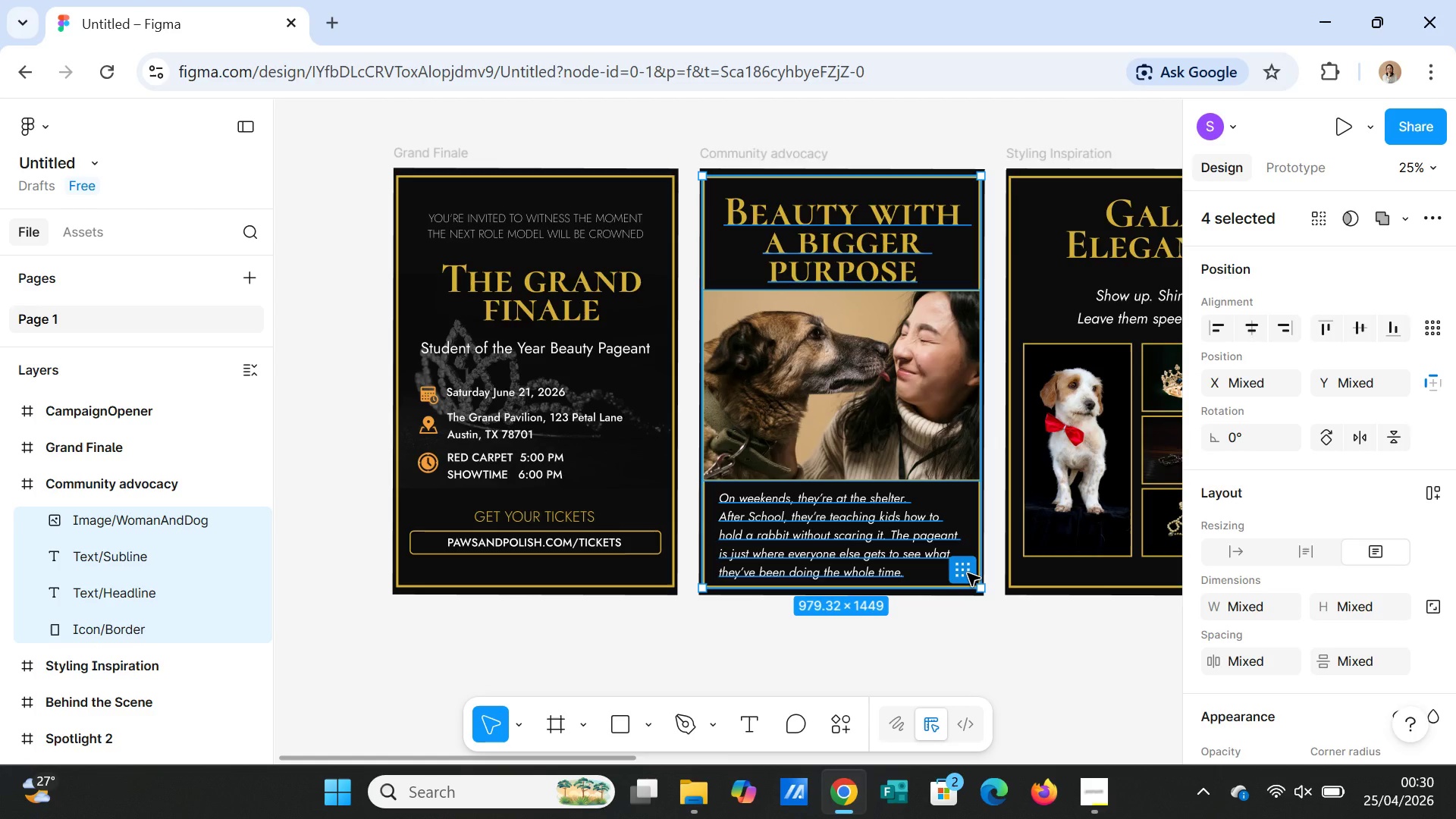 
key(Control+Z)
 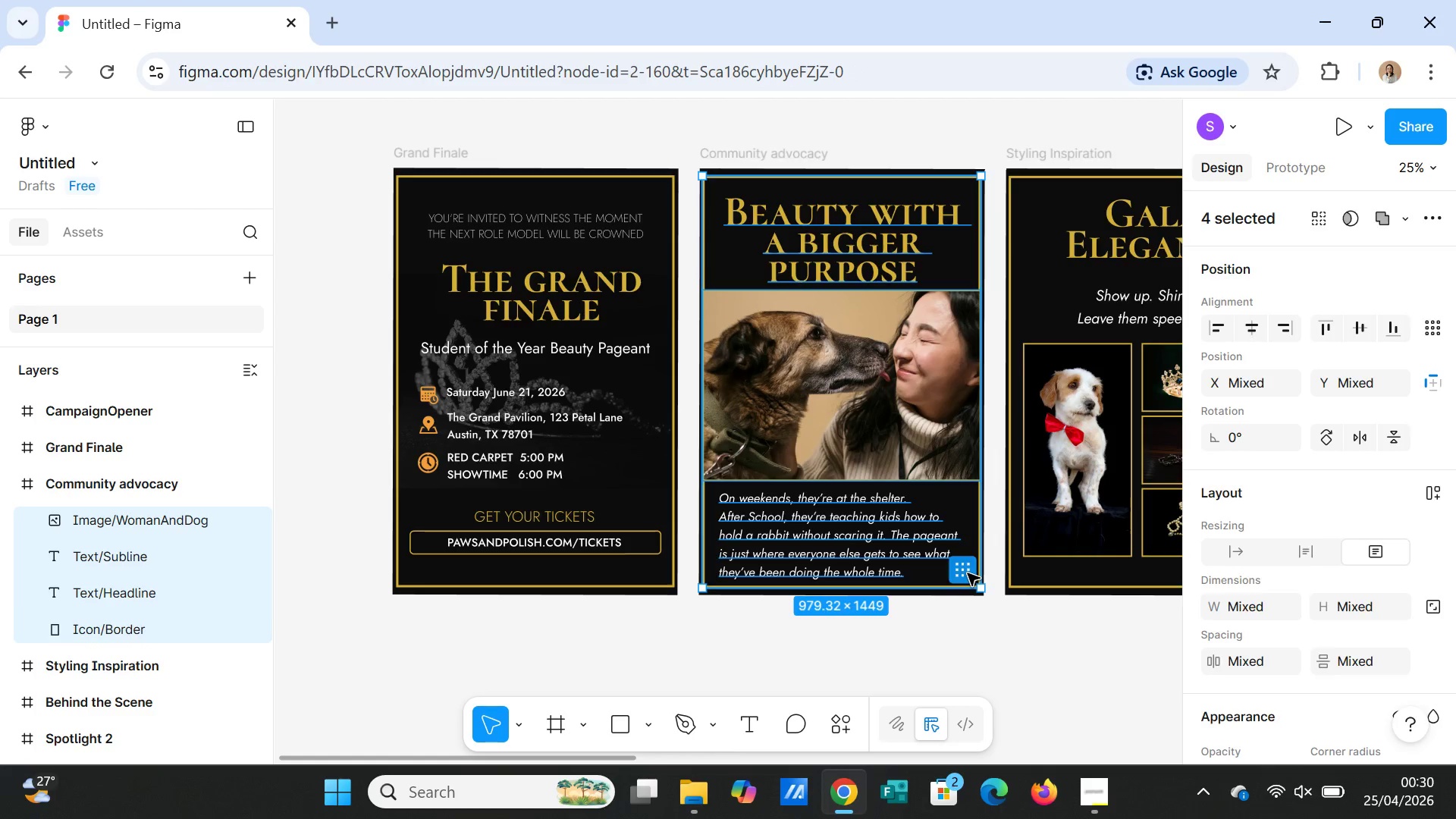 
key(Control+Z)
 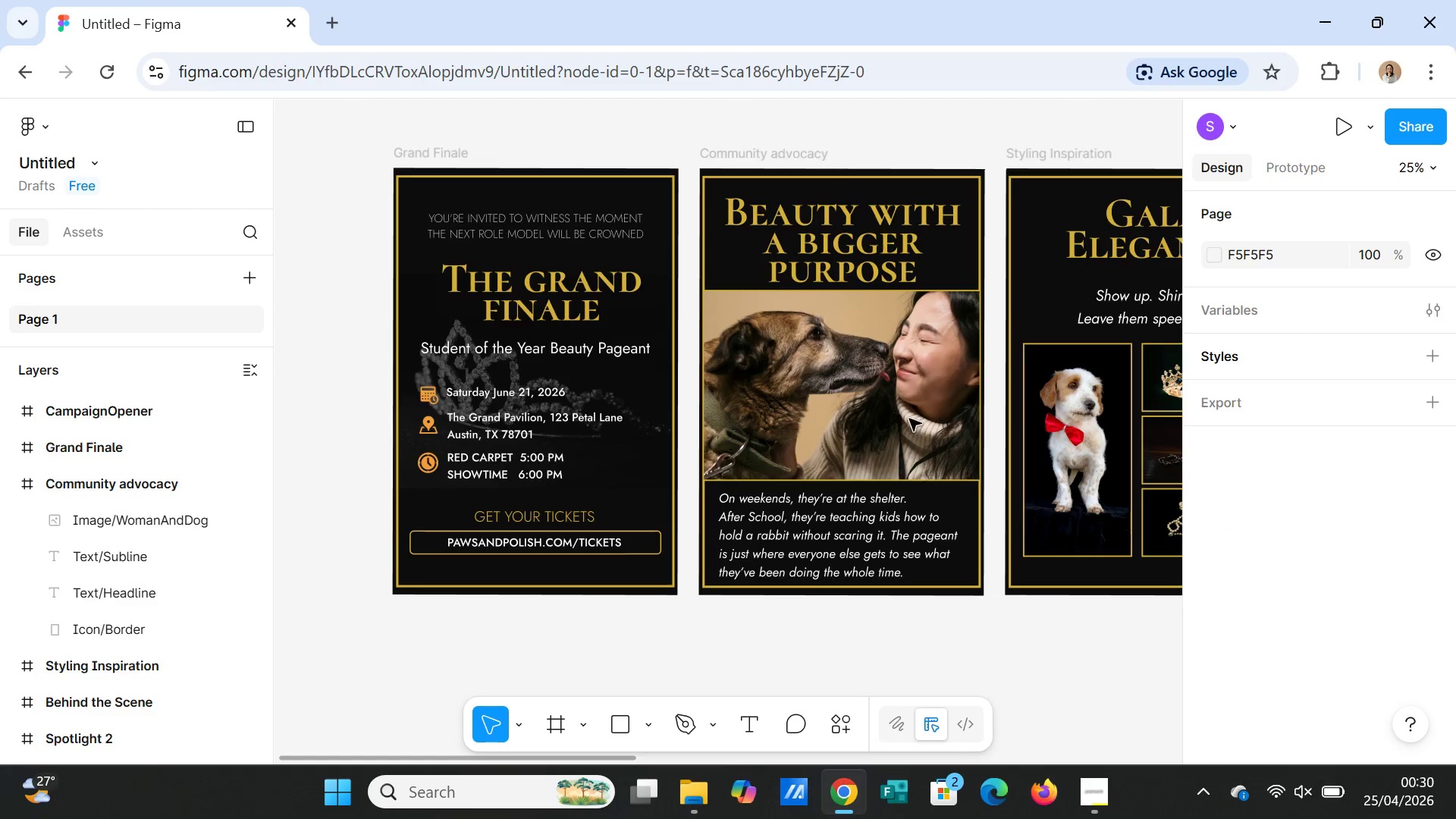 
left_click([904, 393])
 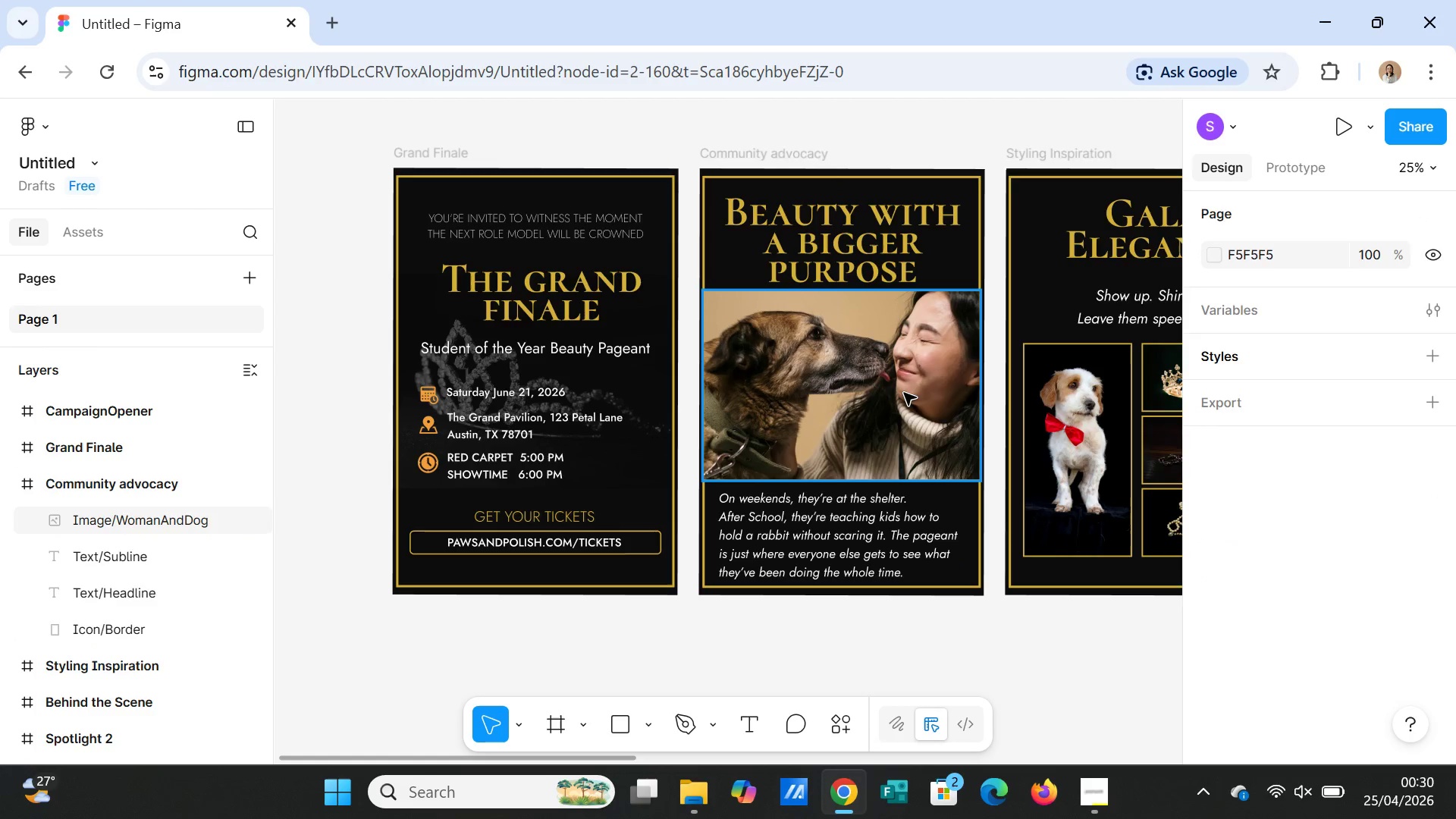 
right_click([904, 393])
 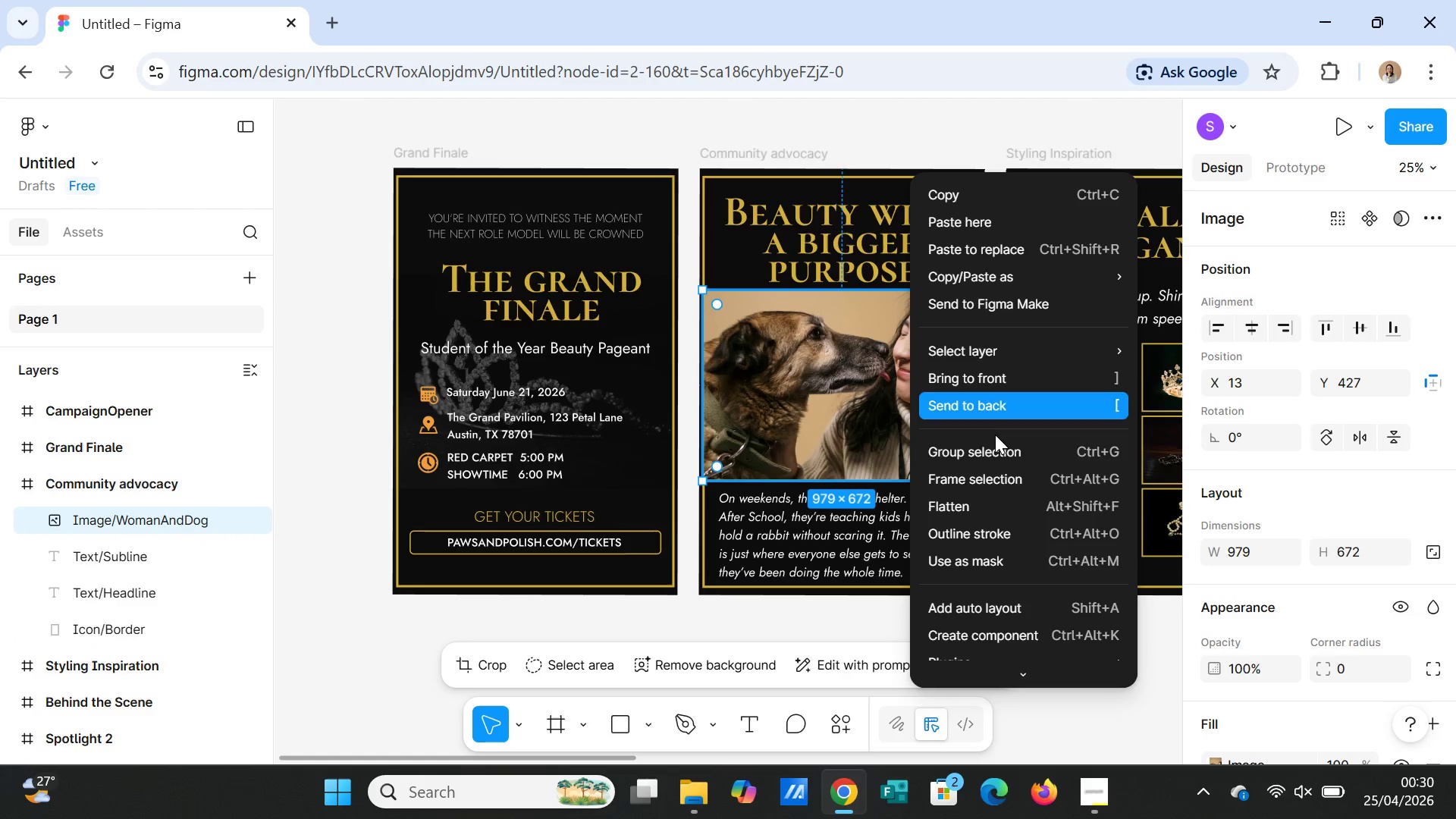 
left_click([1021, 554])
 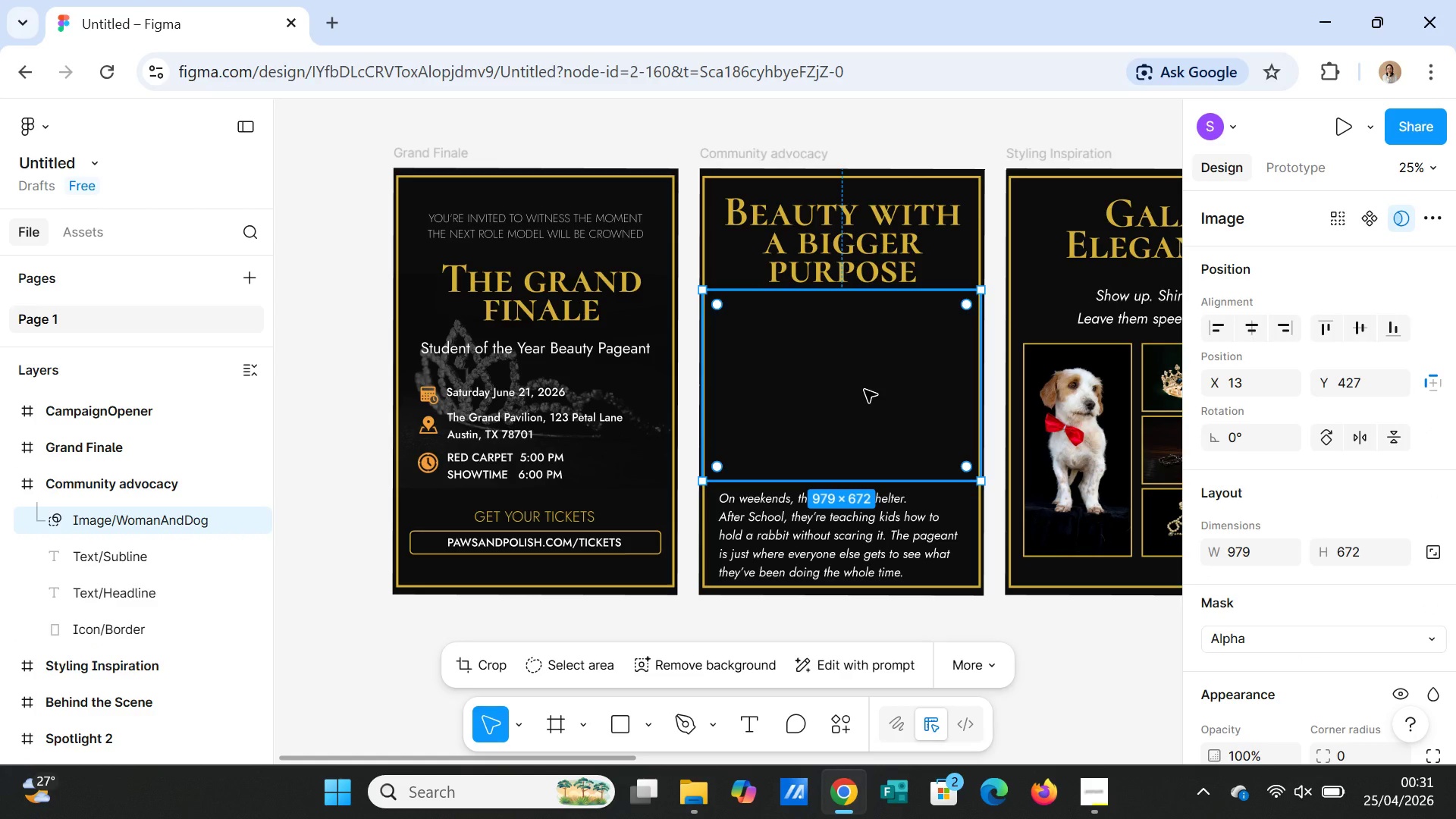 
wait(5.39)
 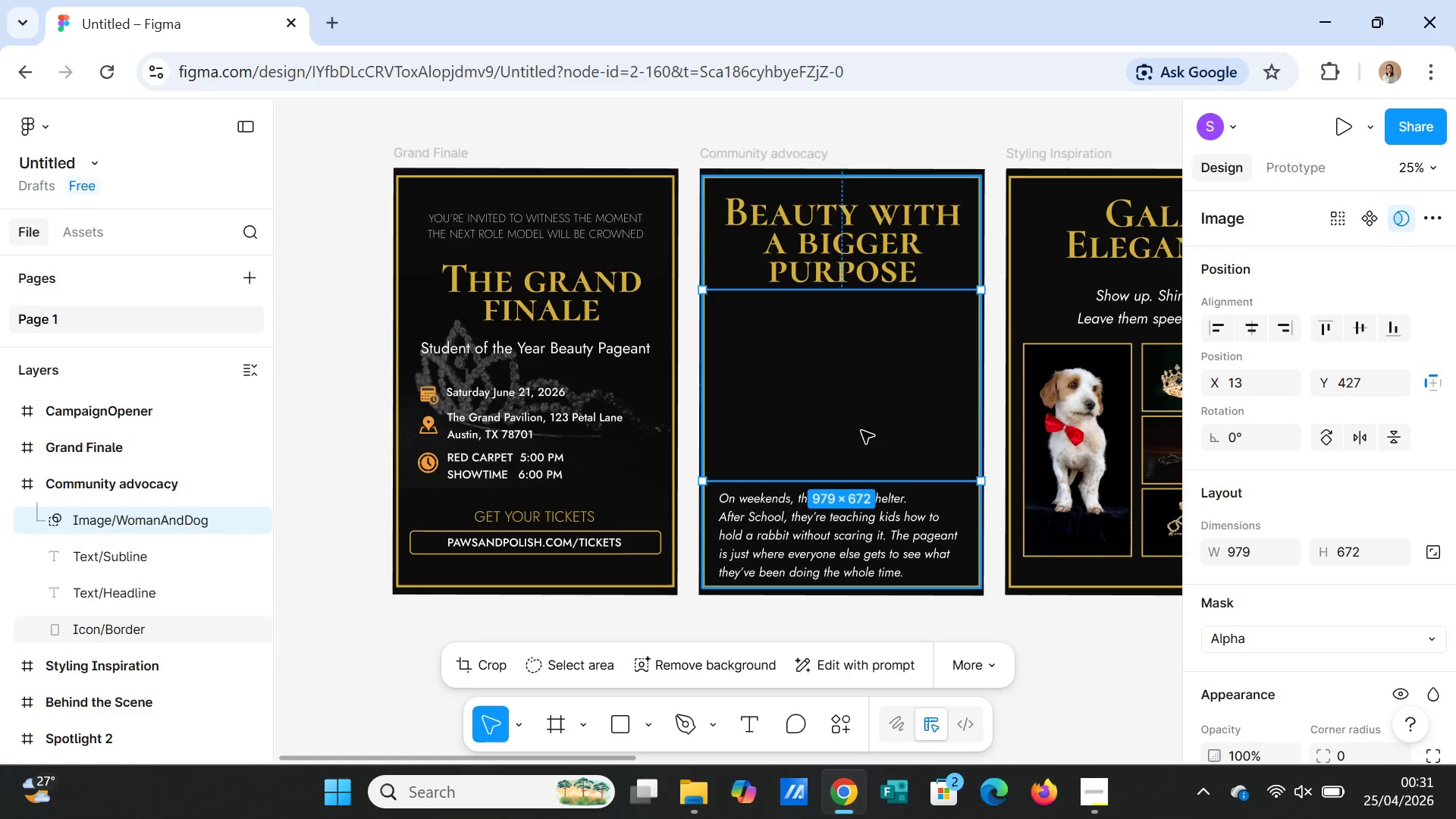 
left_click([864, 390])
 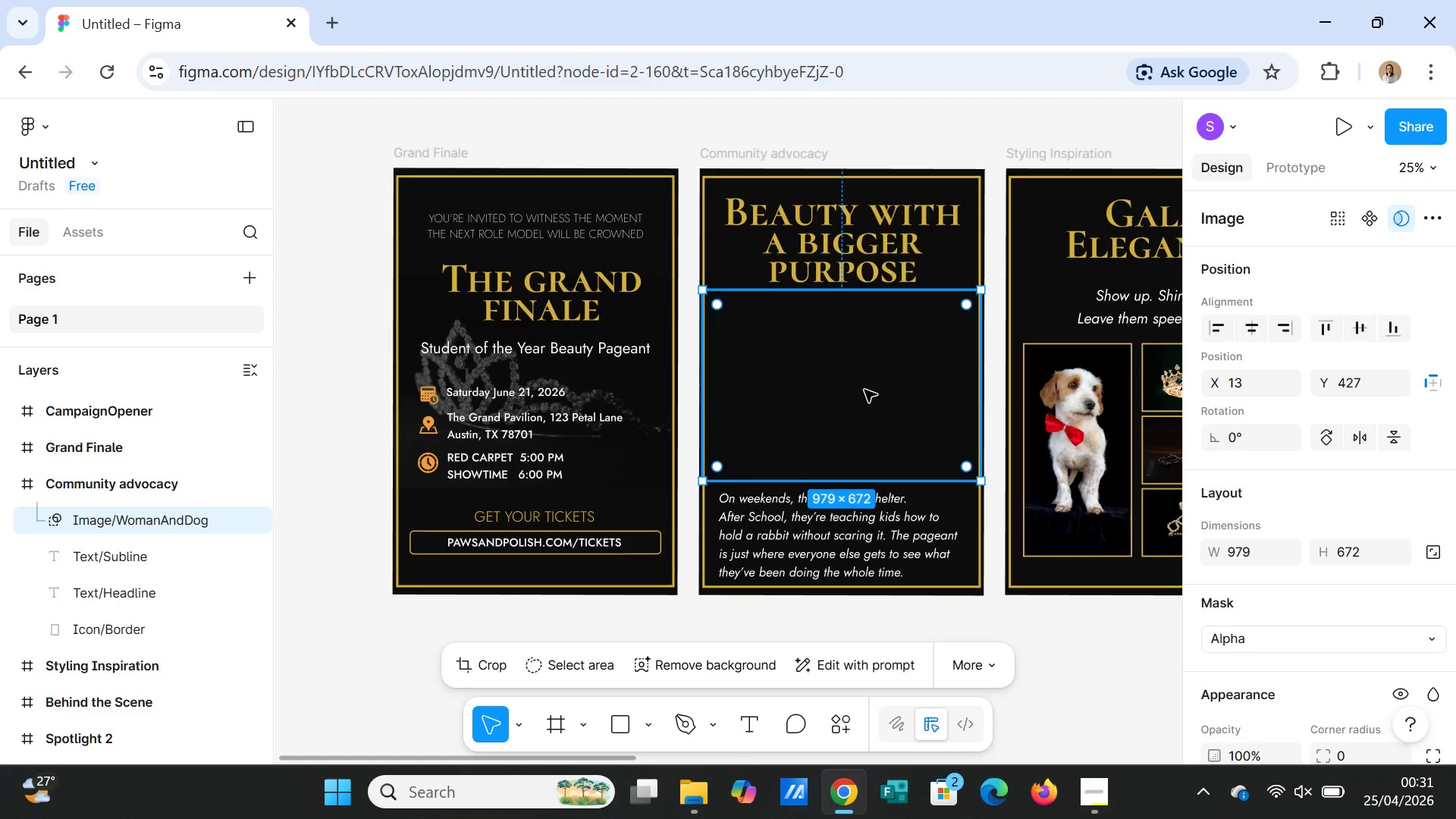 
key(Control+Z)
 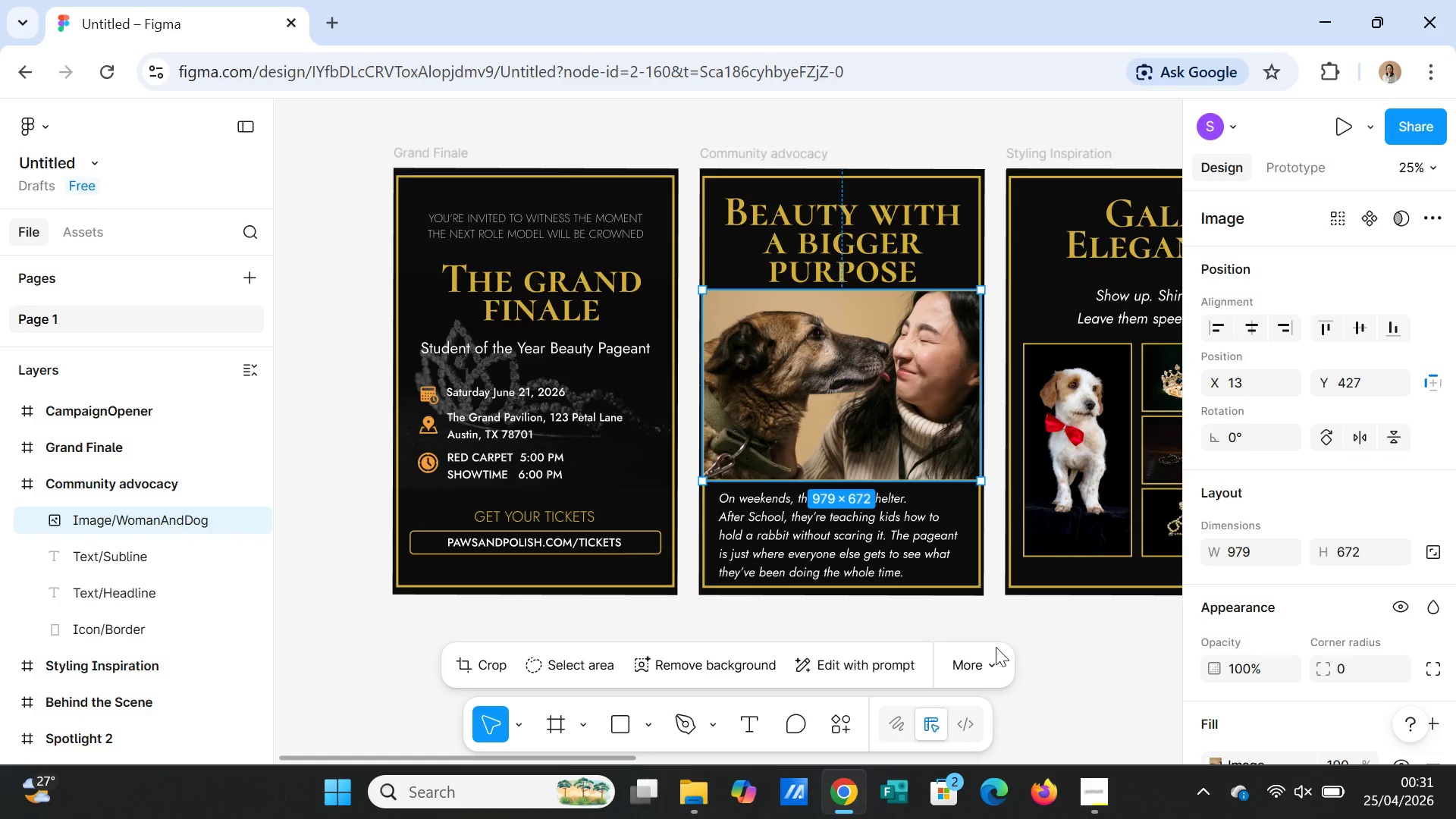 
left_click([1028, 625])
 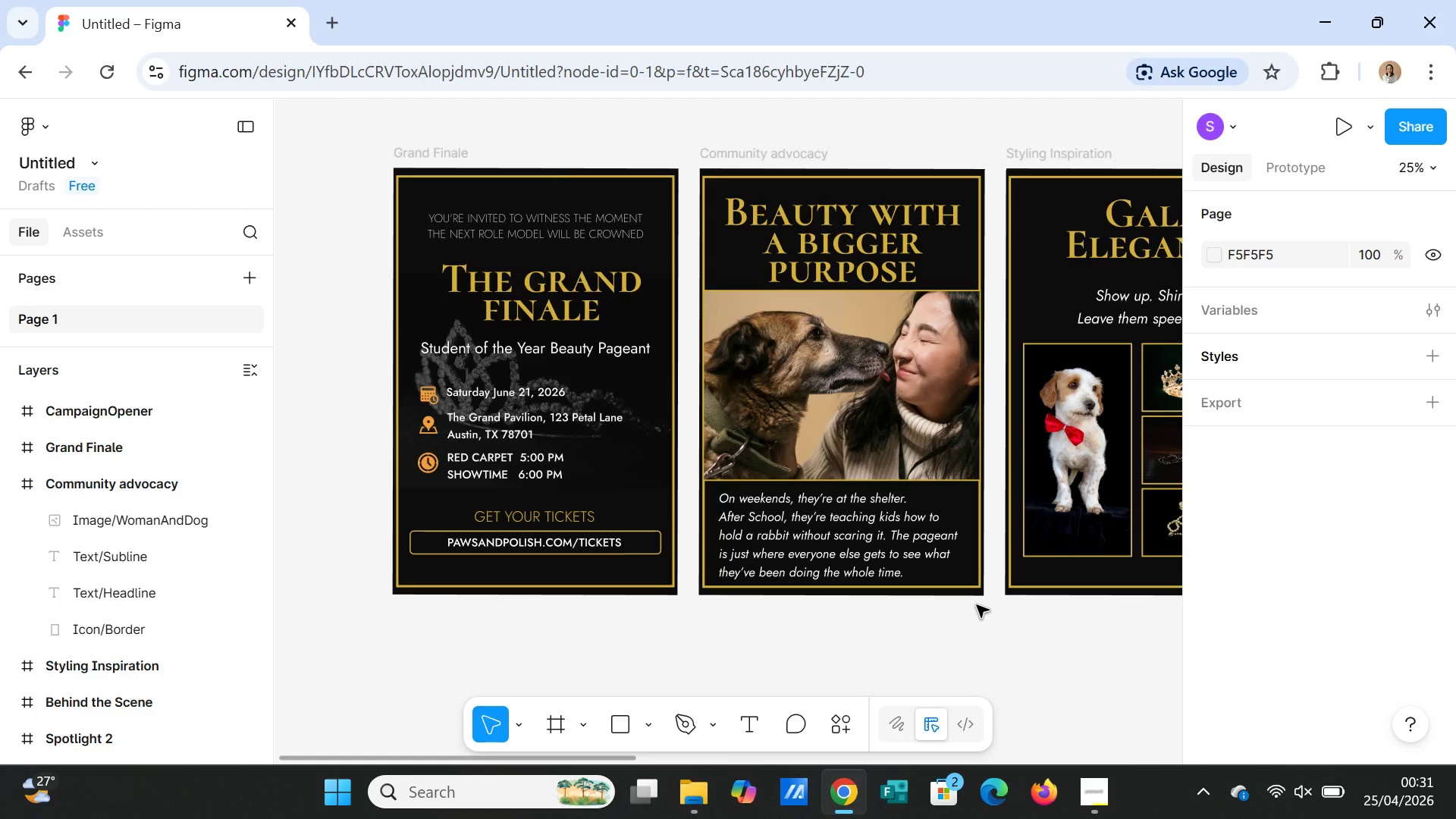 
wait(12.78)
 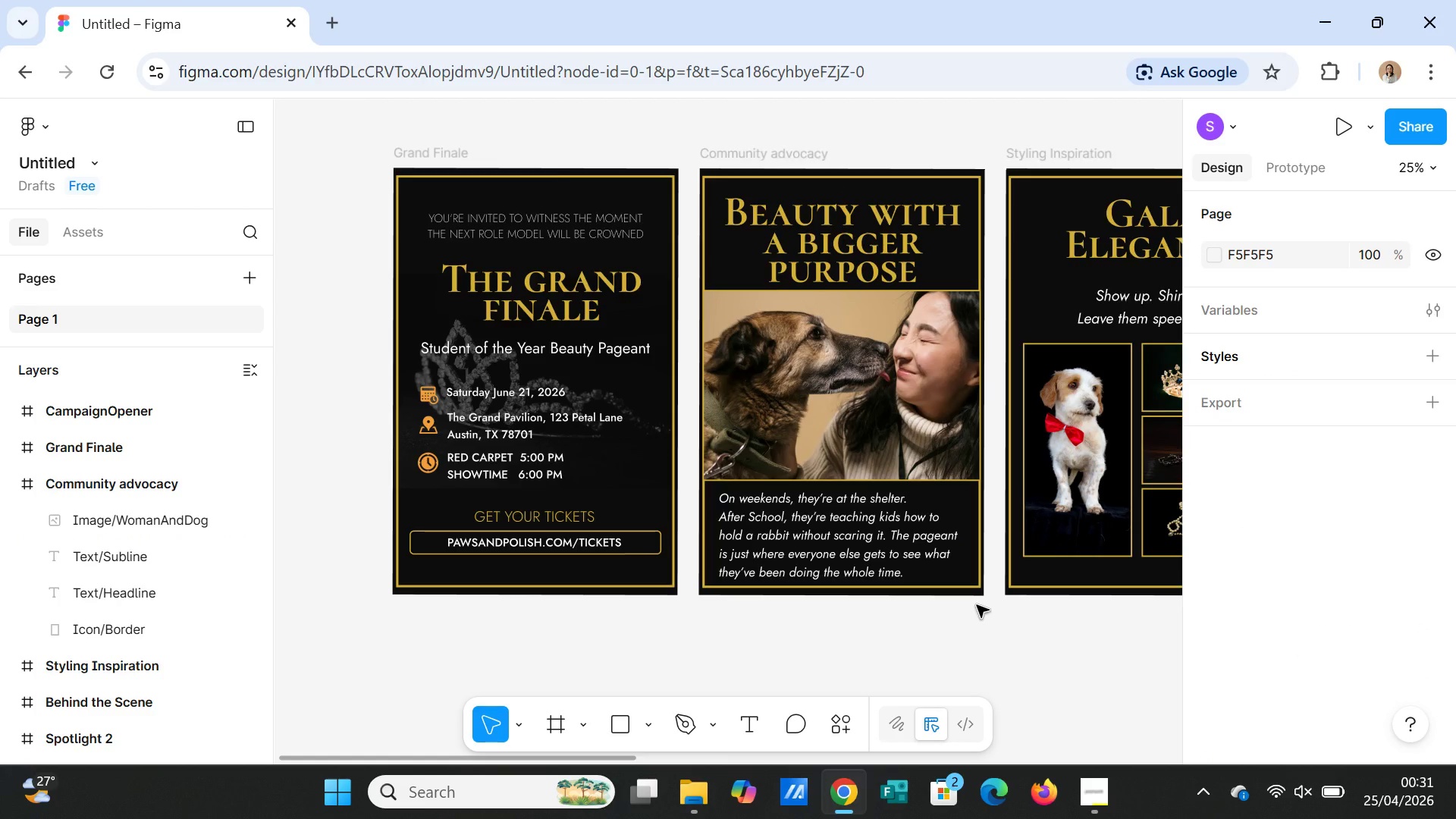 
left_click([824, 416])
 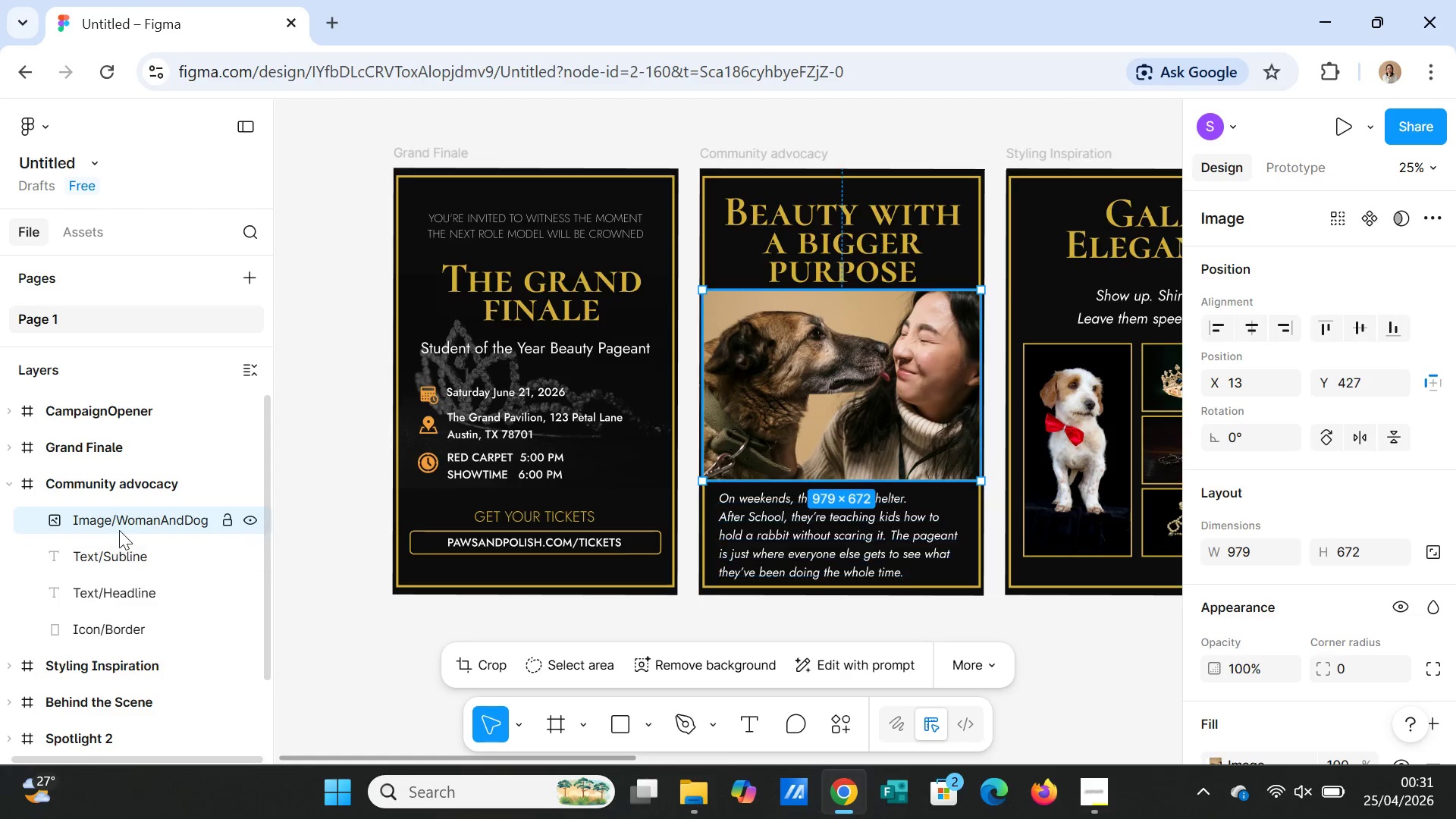 
left_click([118, 524])
 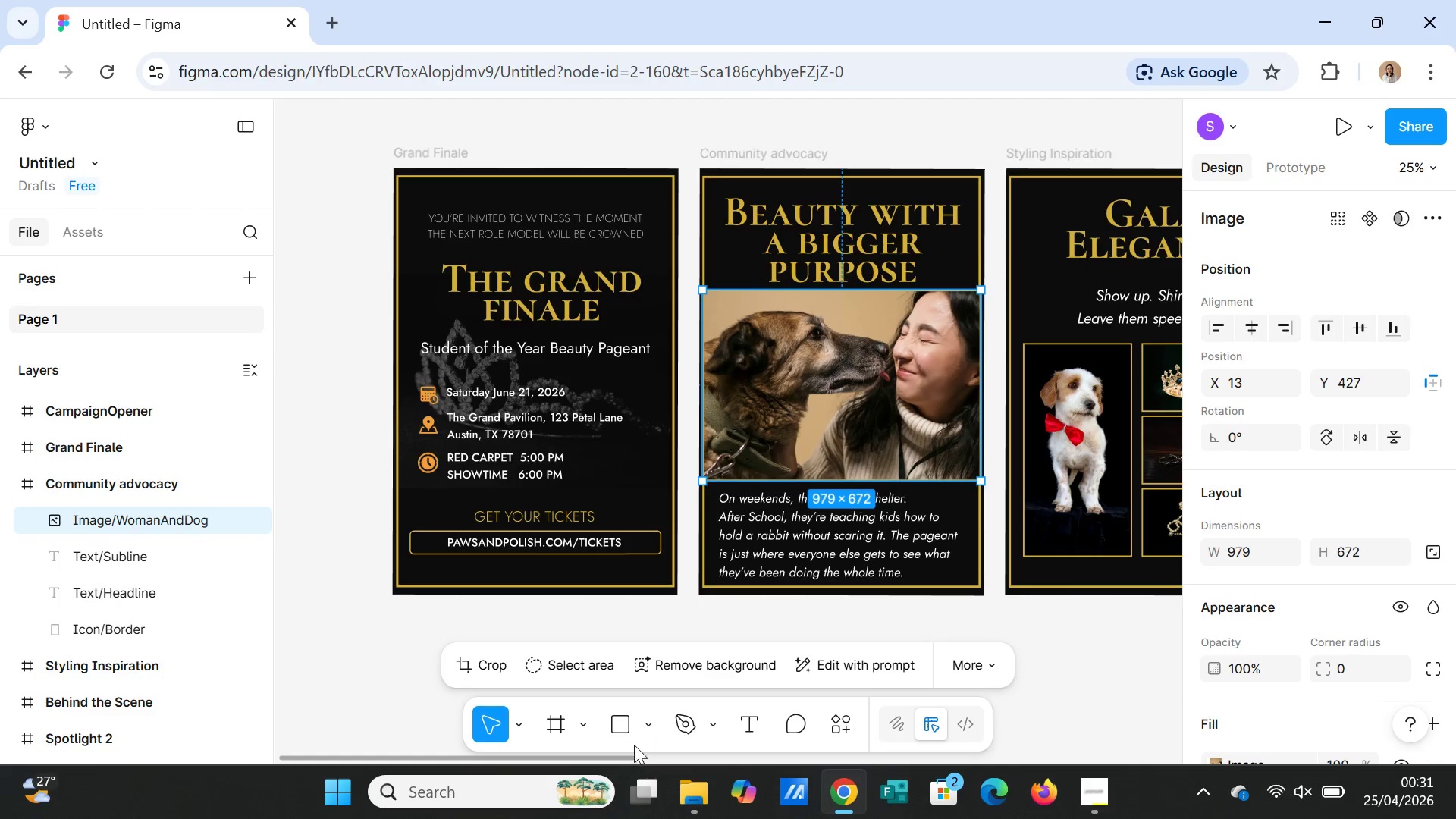 
left_click([610, 755])
 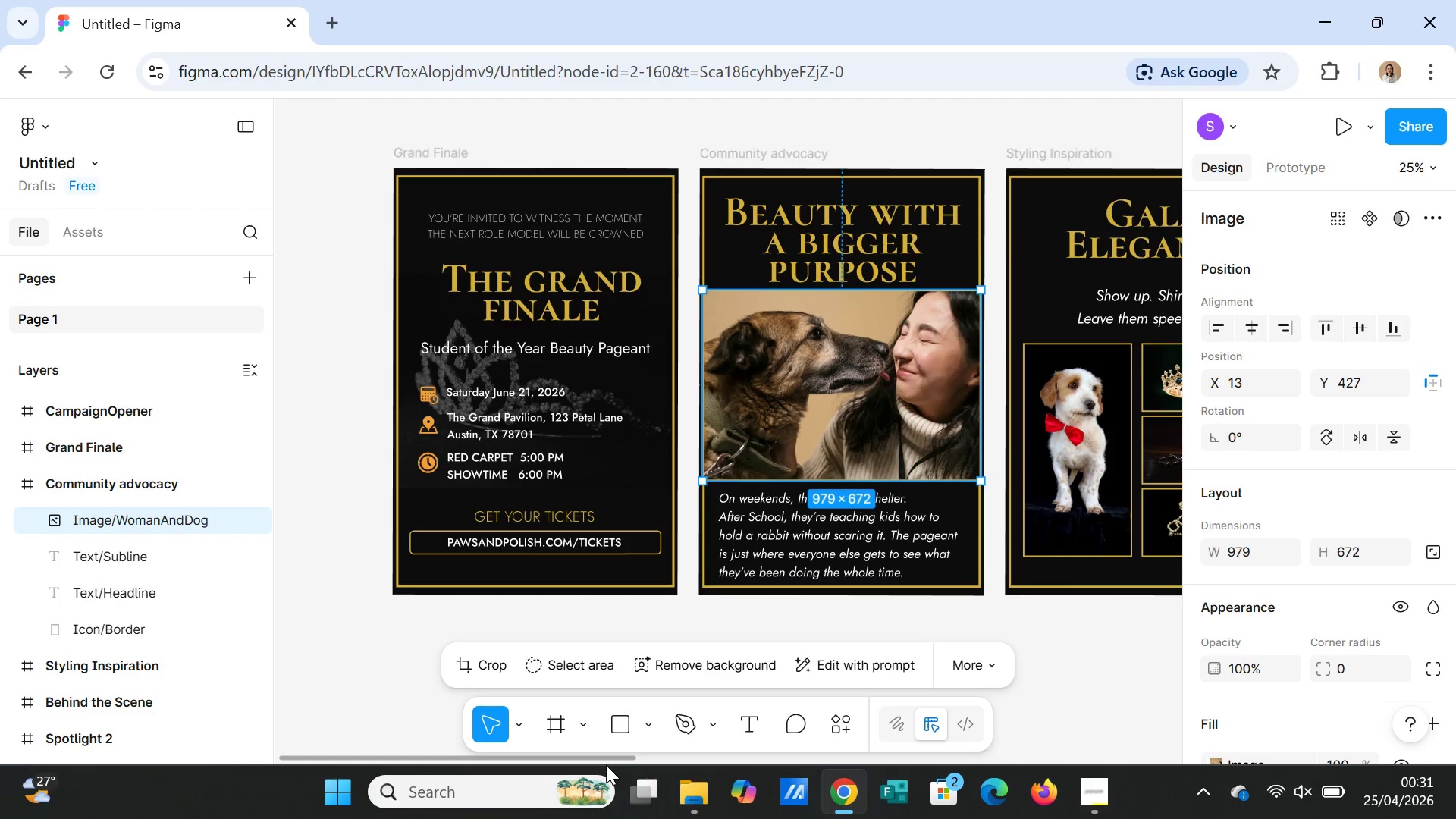 
left_click([606, 765])
 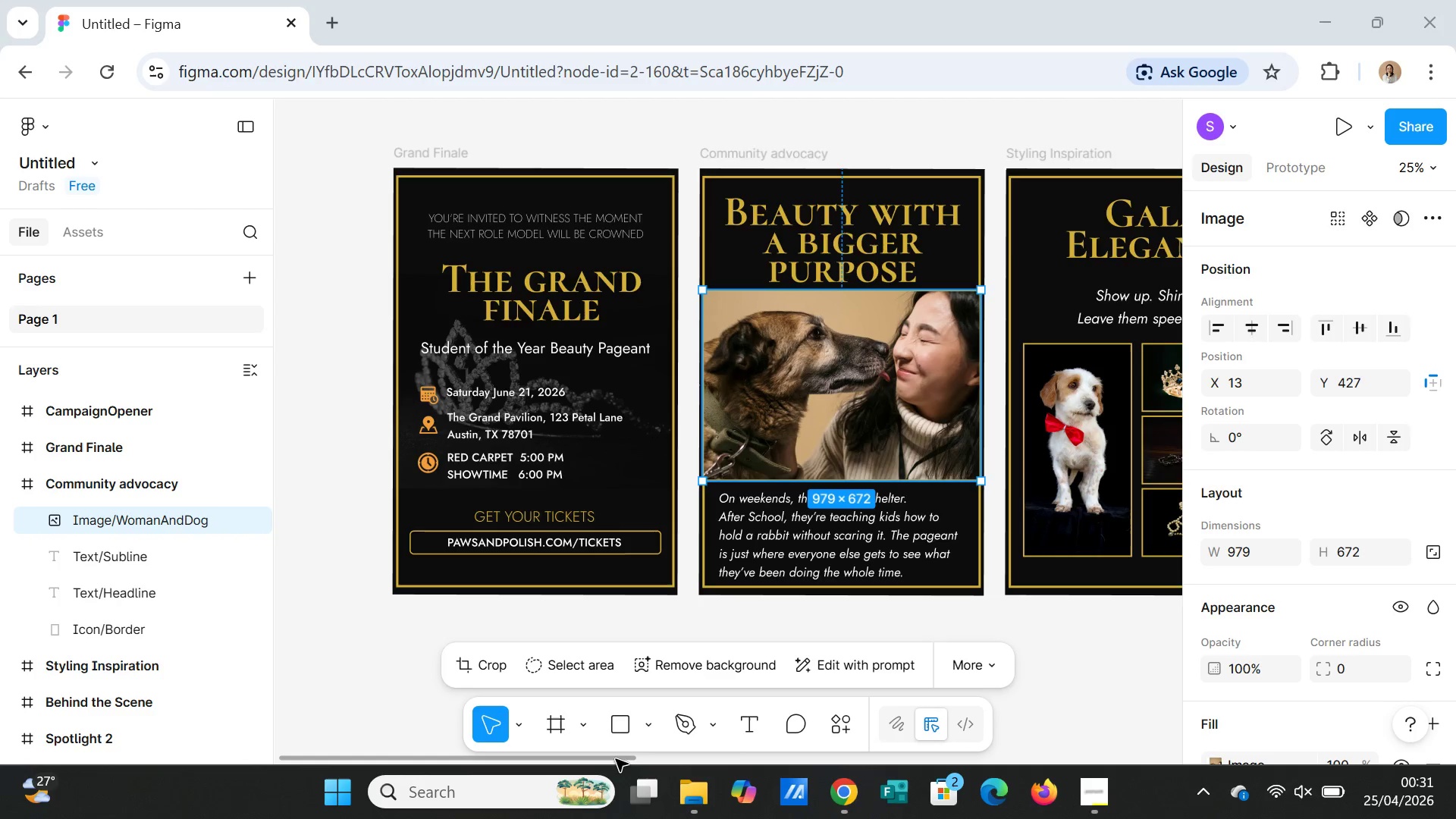 
left_click_drag(start_coordinate=[616, 759], to_coordinate=[803, 756])
 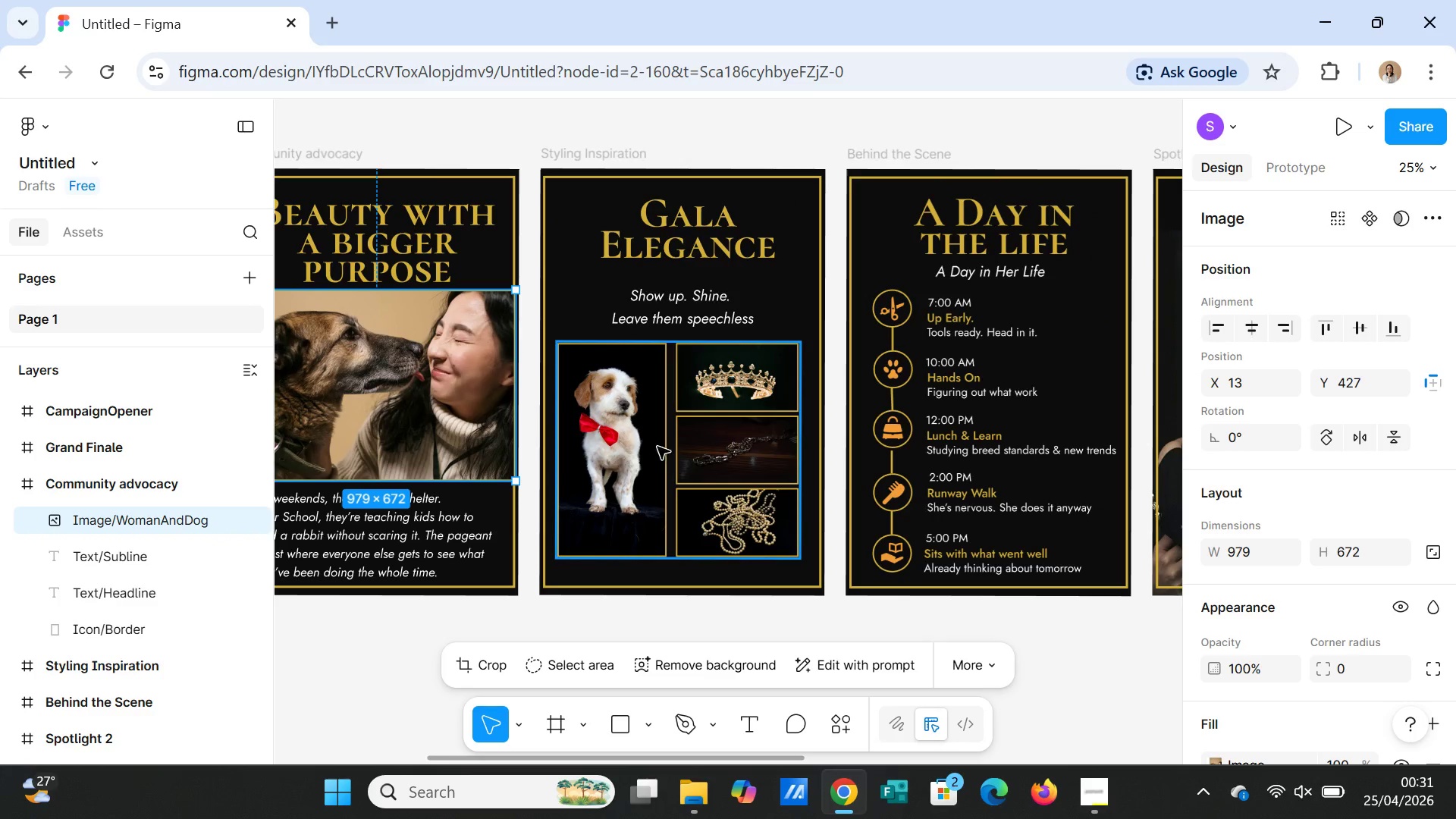 
left_click([648, 438])
 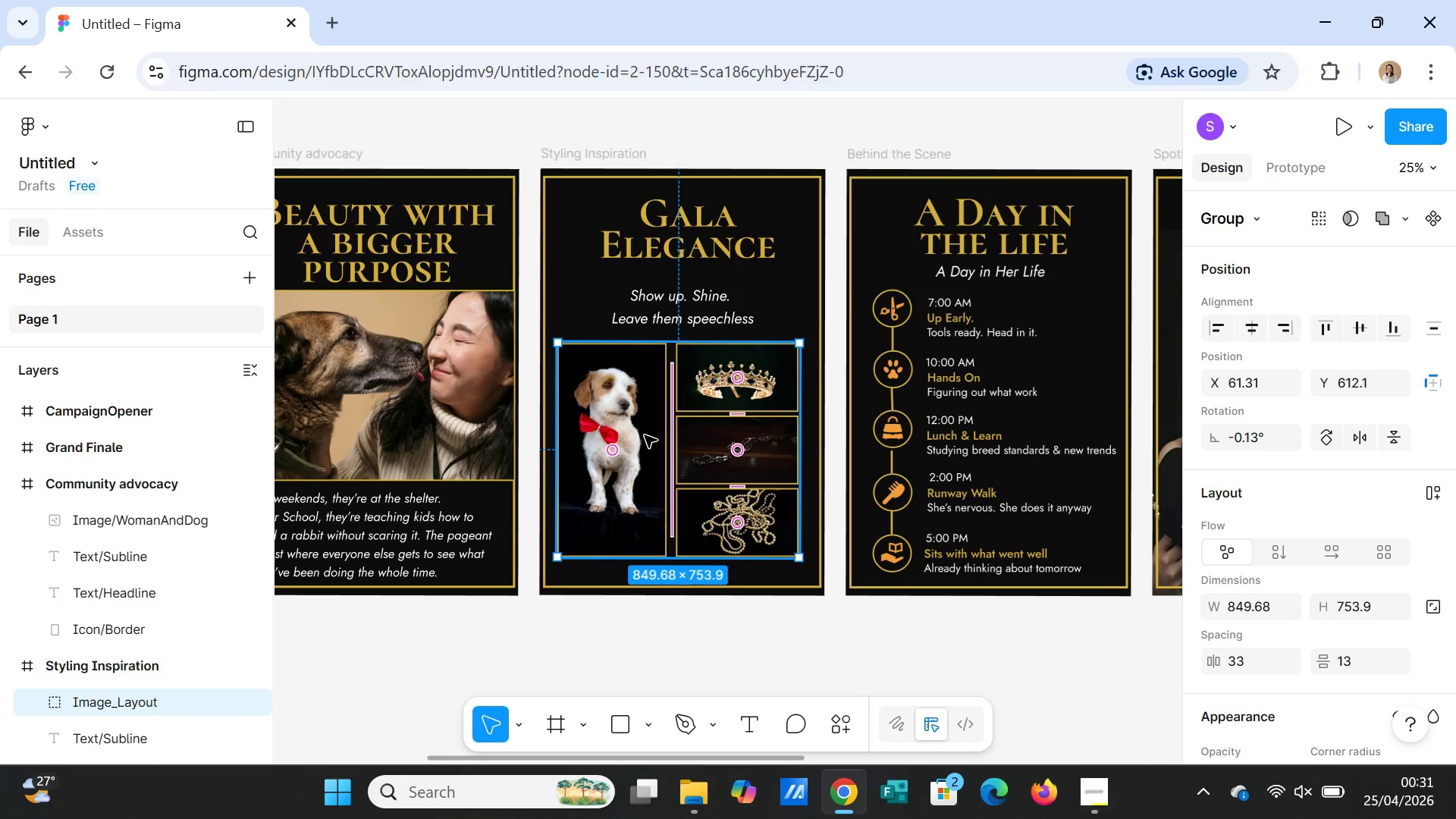 
right_click([645, 435])
 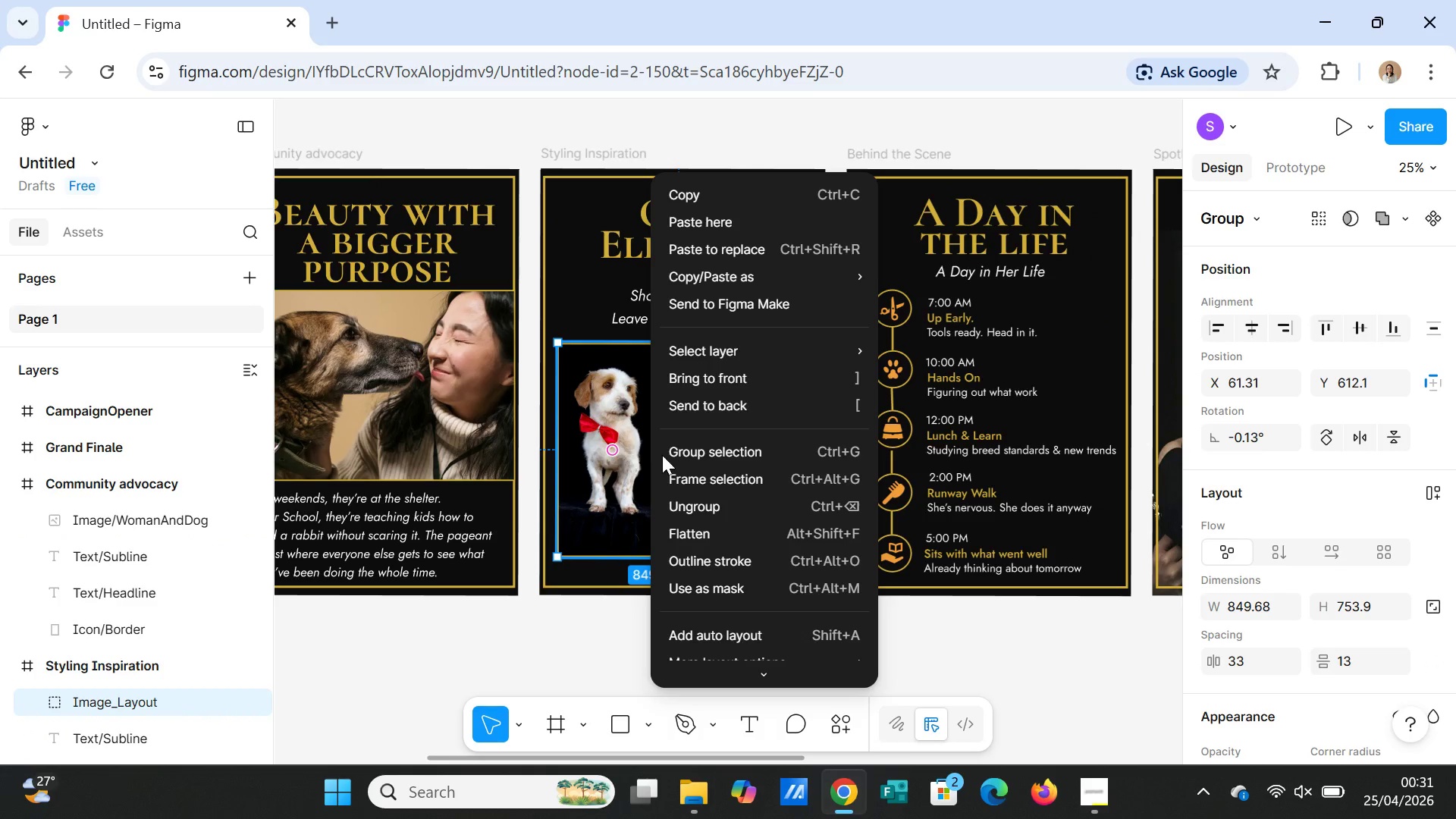 
left_click([746, 583])
 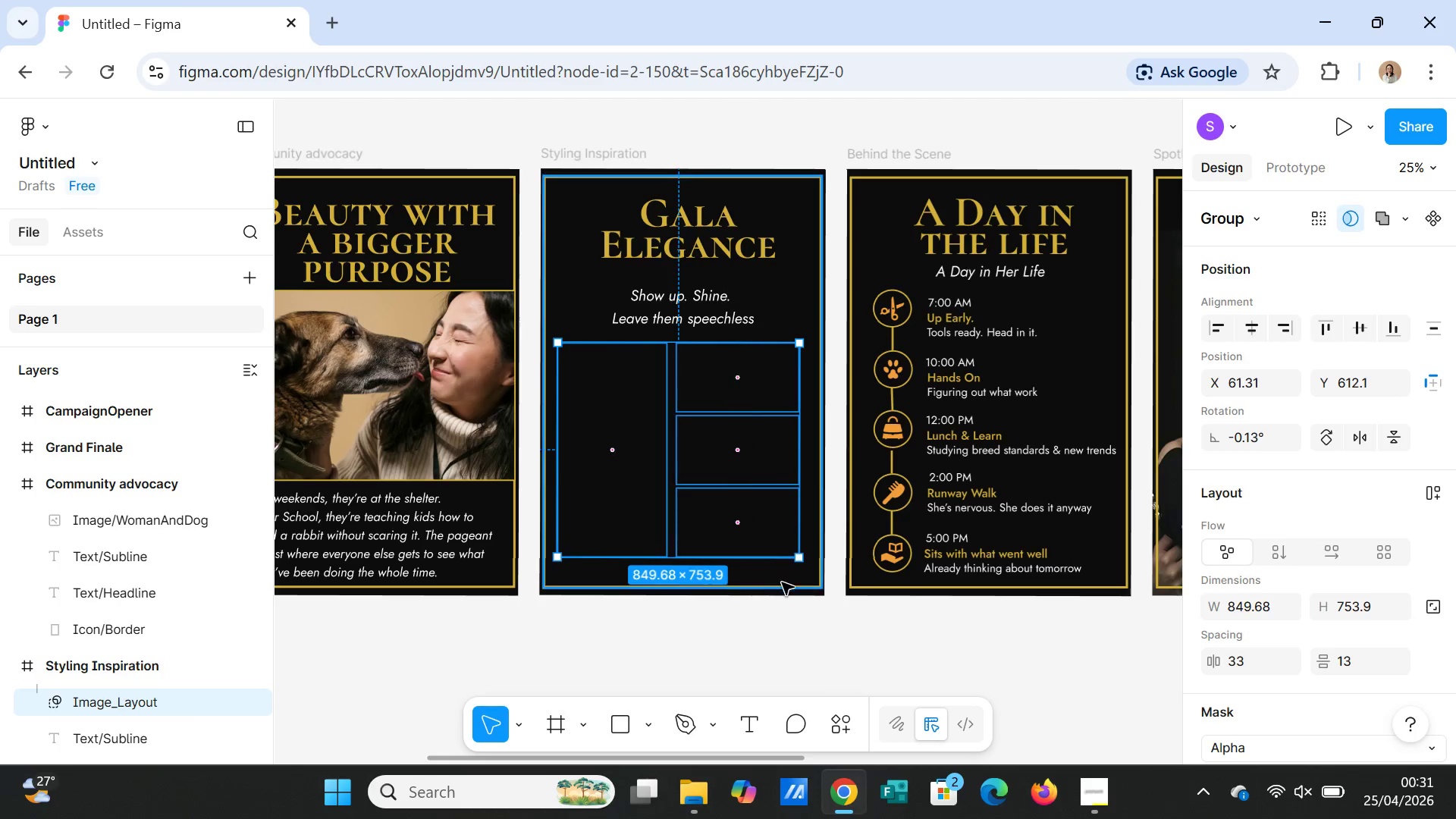 
left_click([808, 601])
 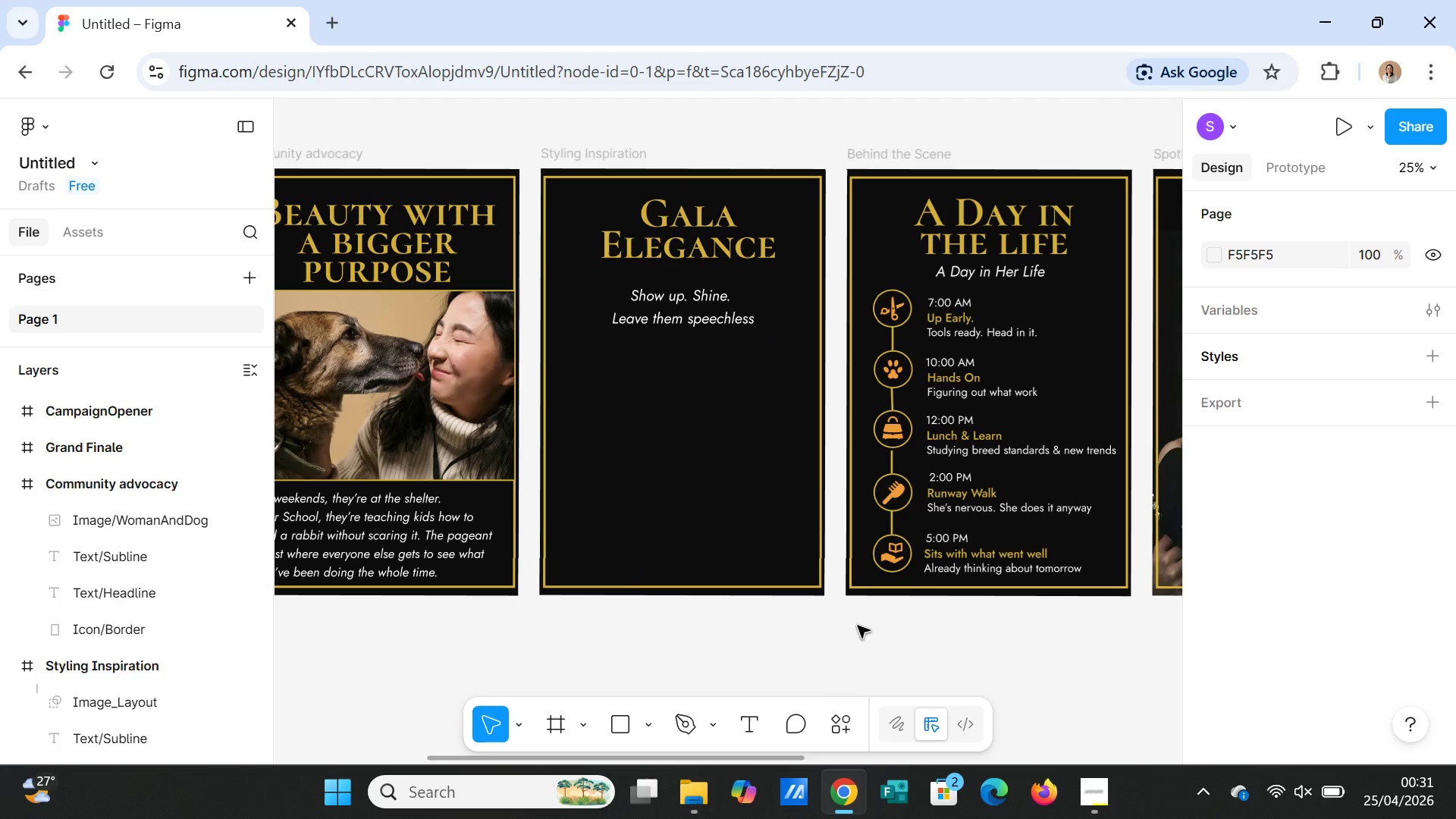 
key(Control+Z)
 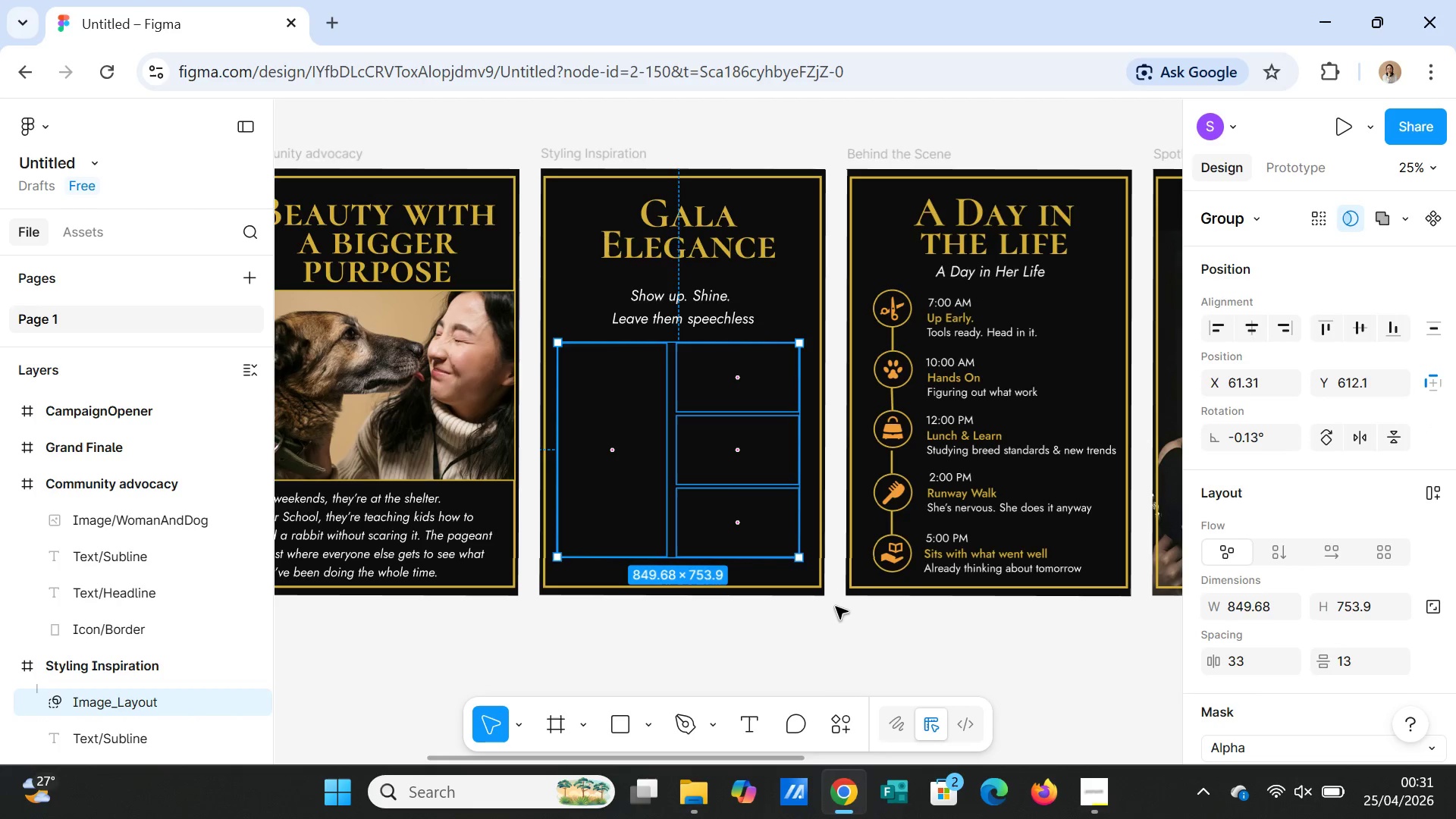 
key(Control+Z)
 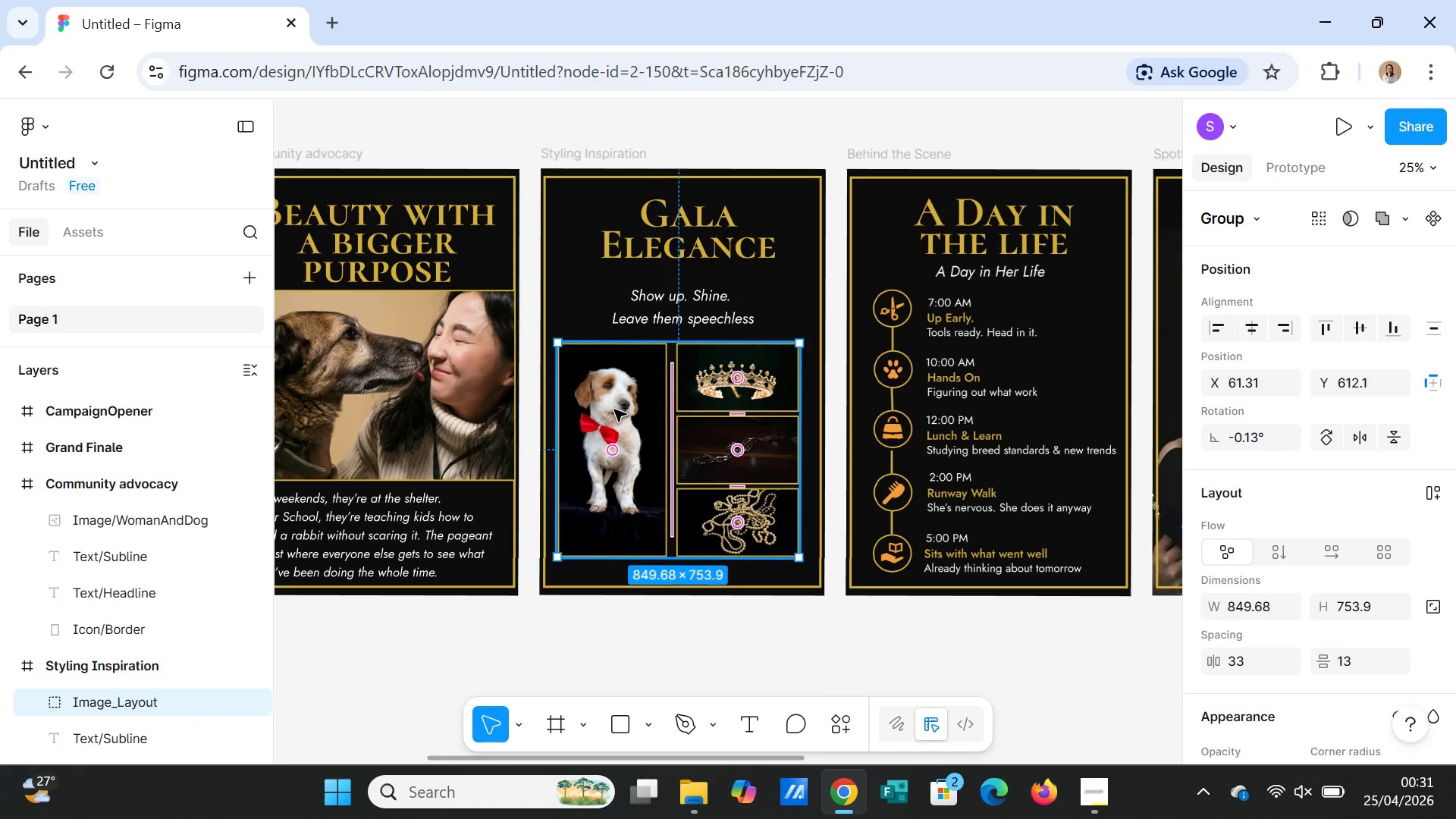 
right_click([614, 410])
 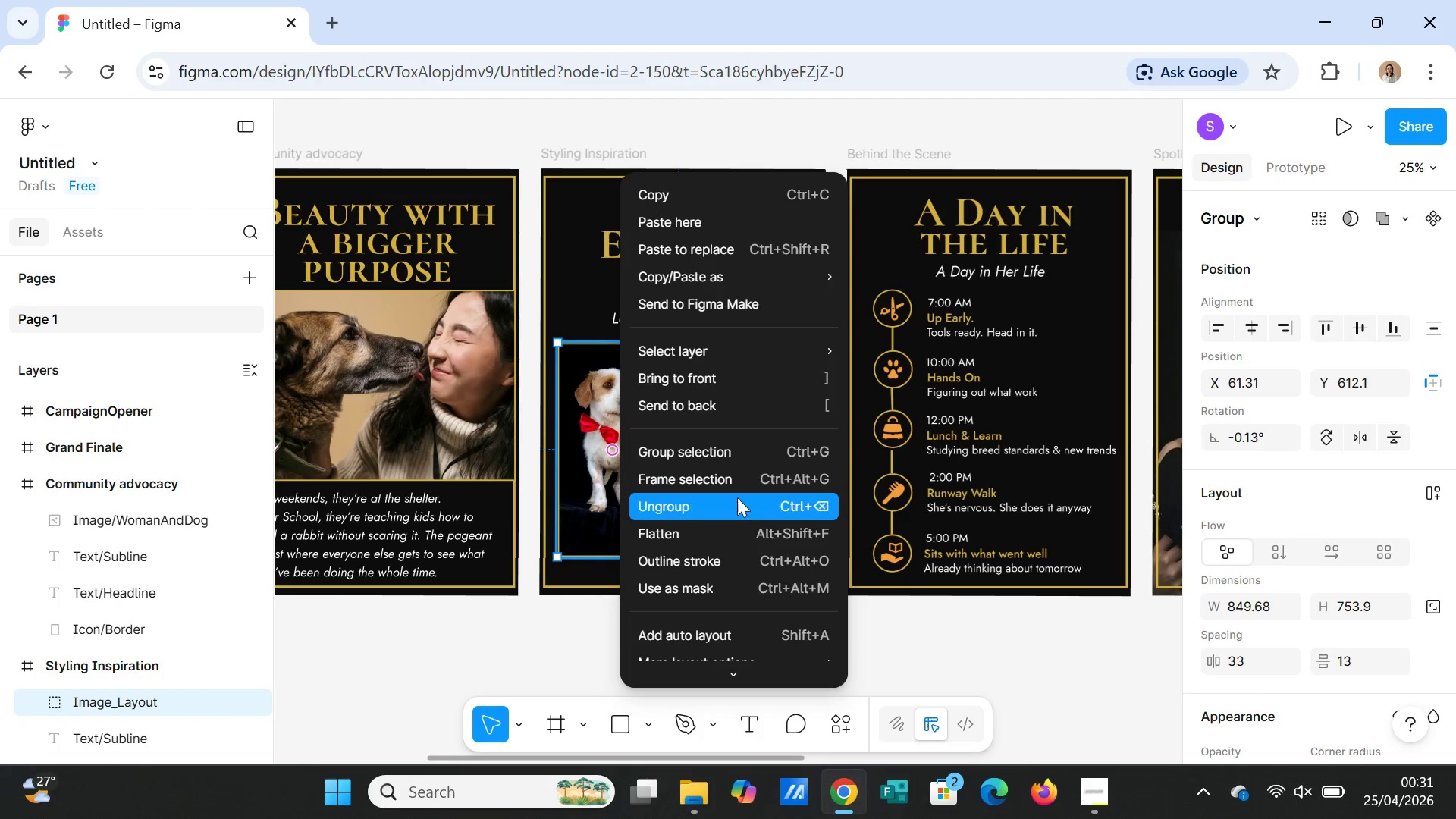 
left_click([726, 510])
 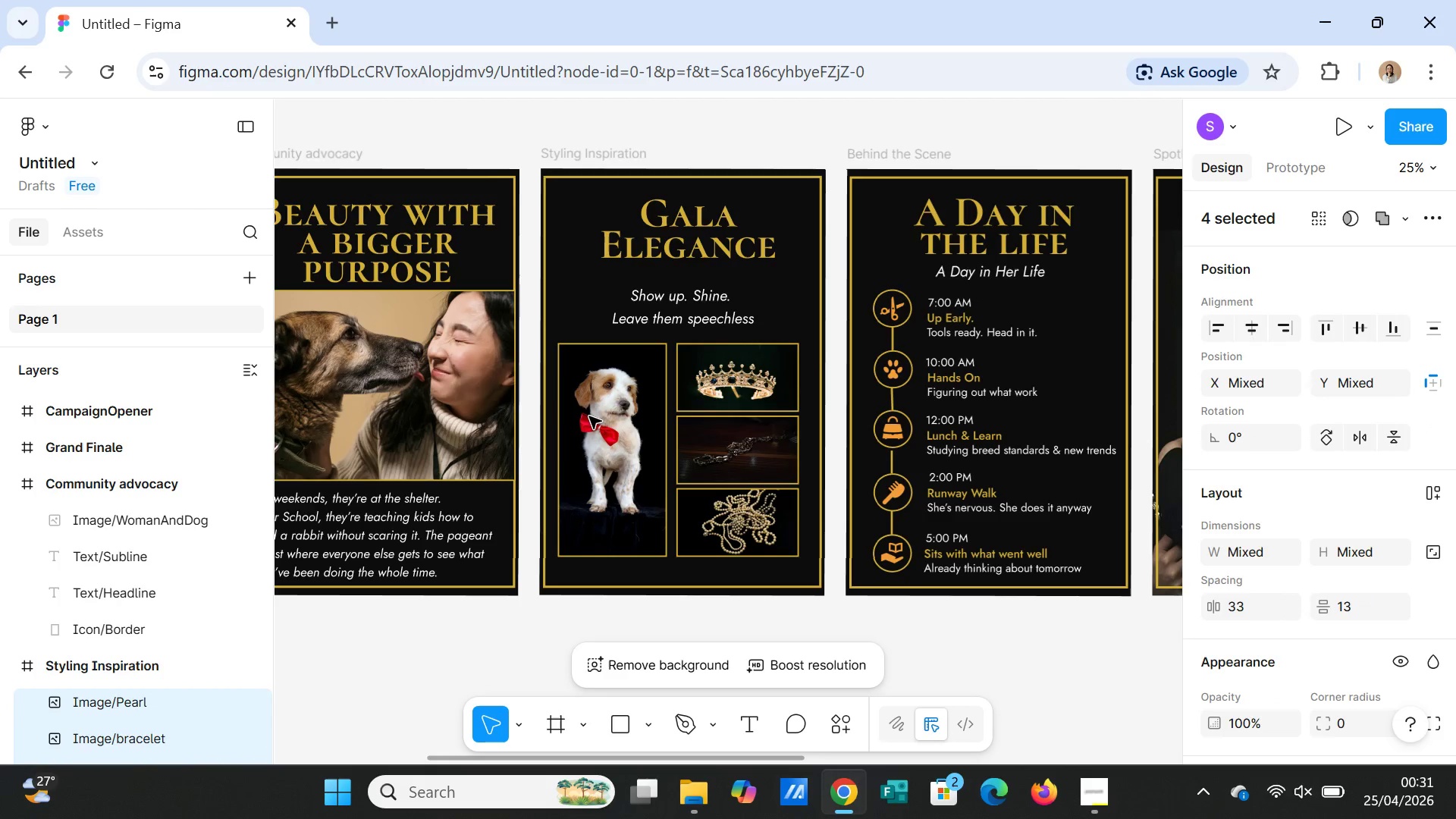 
left_click([589, 410])
 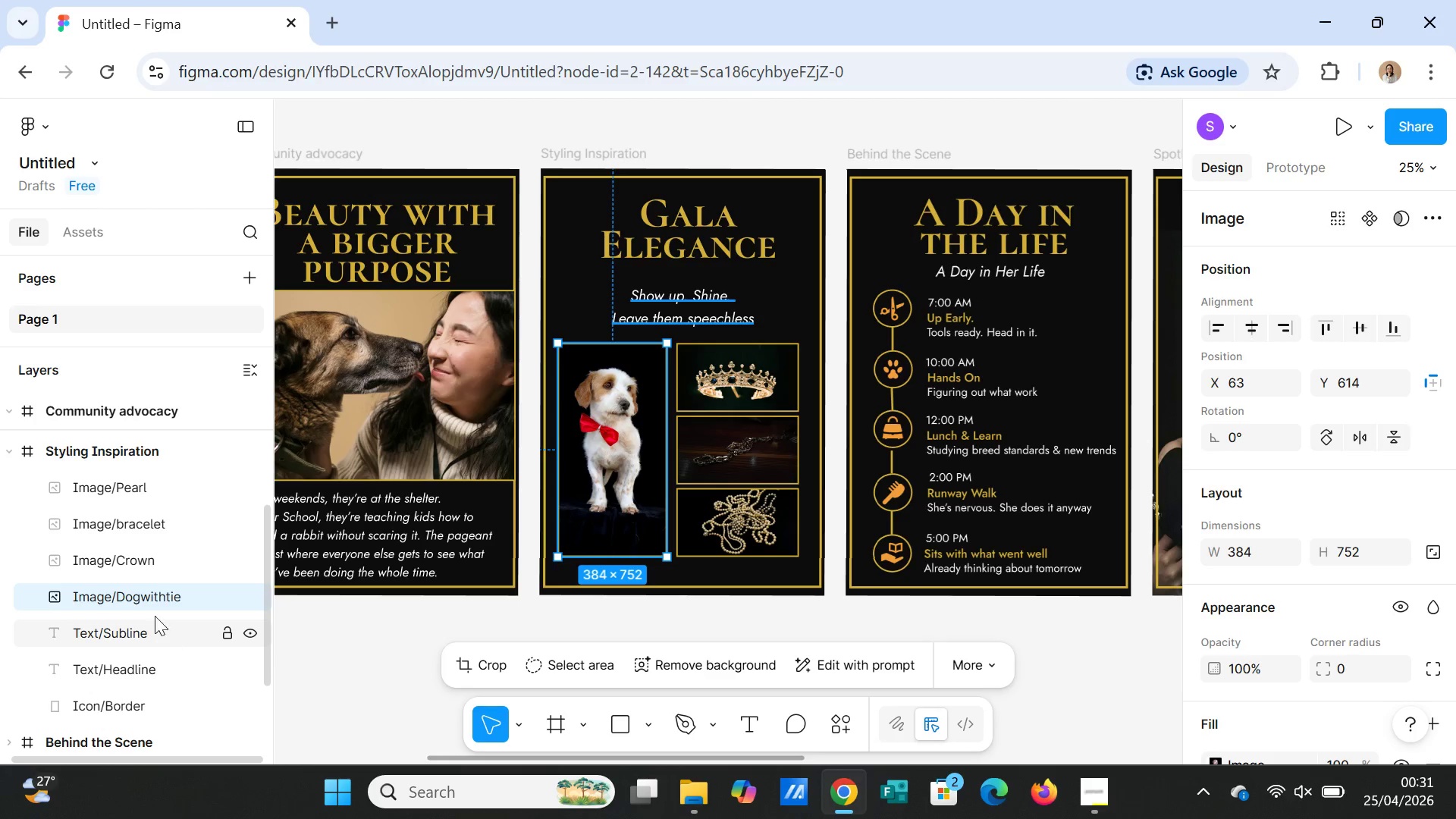 
wait(7.53)
 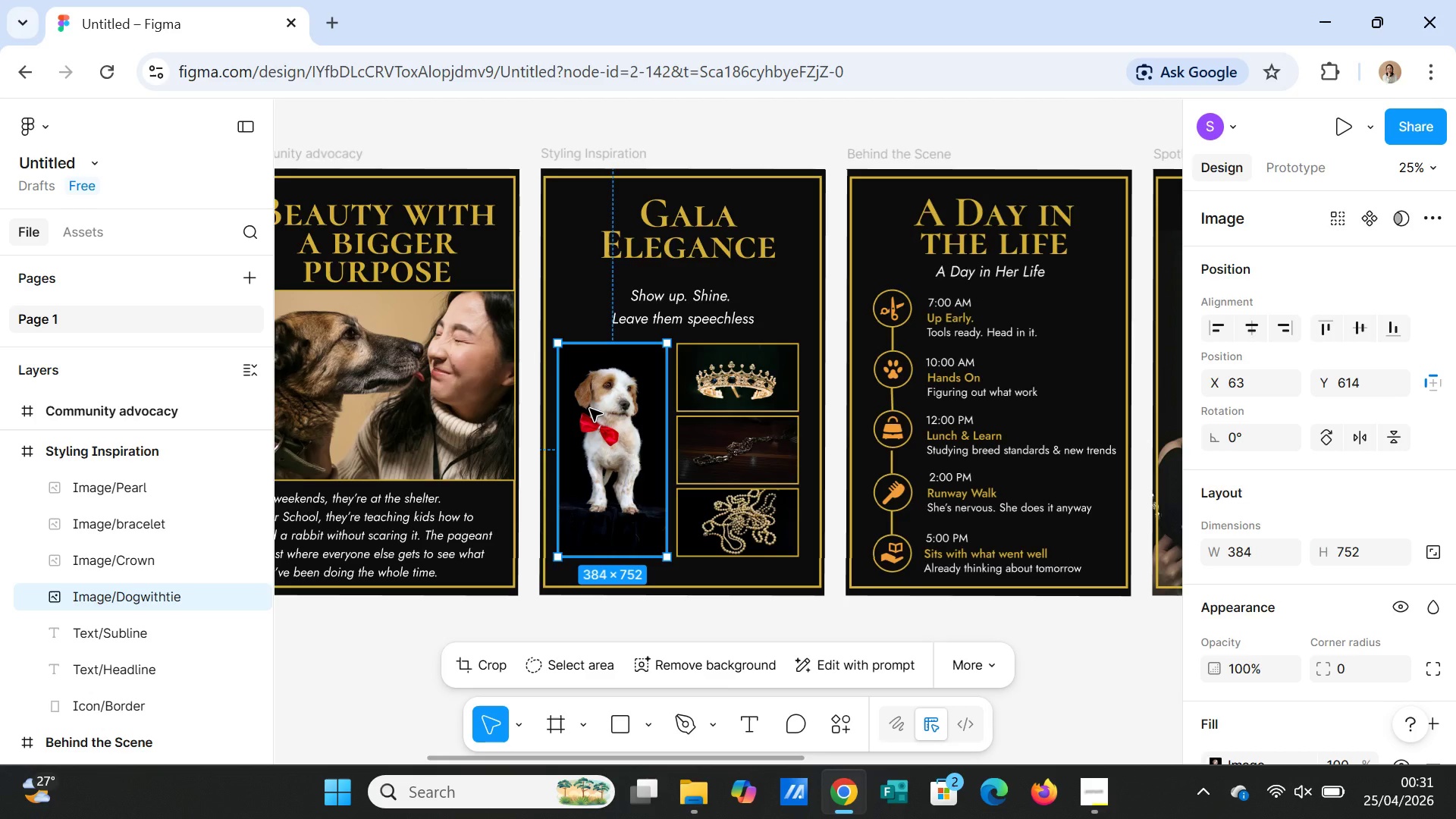 
left_click([146, 598])
 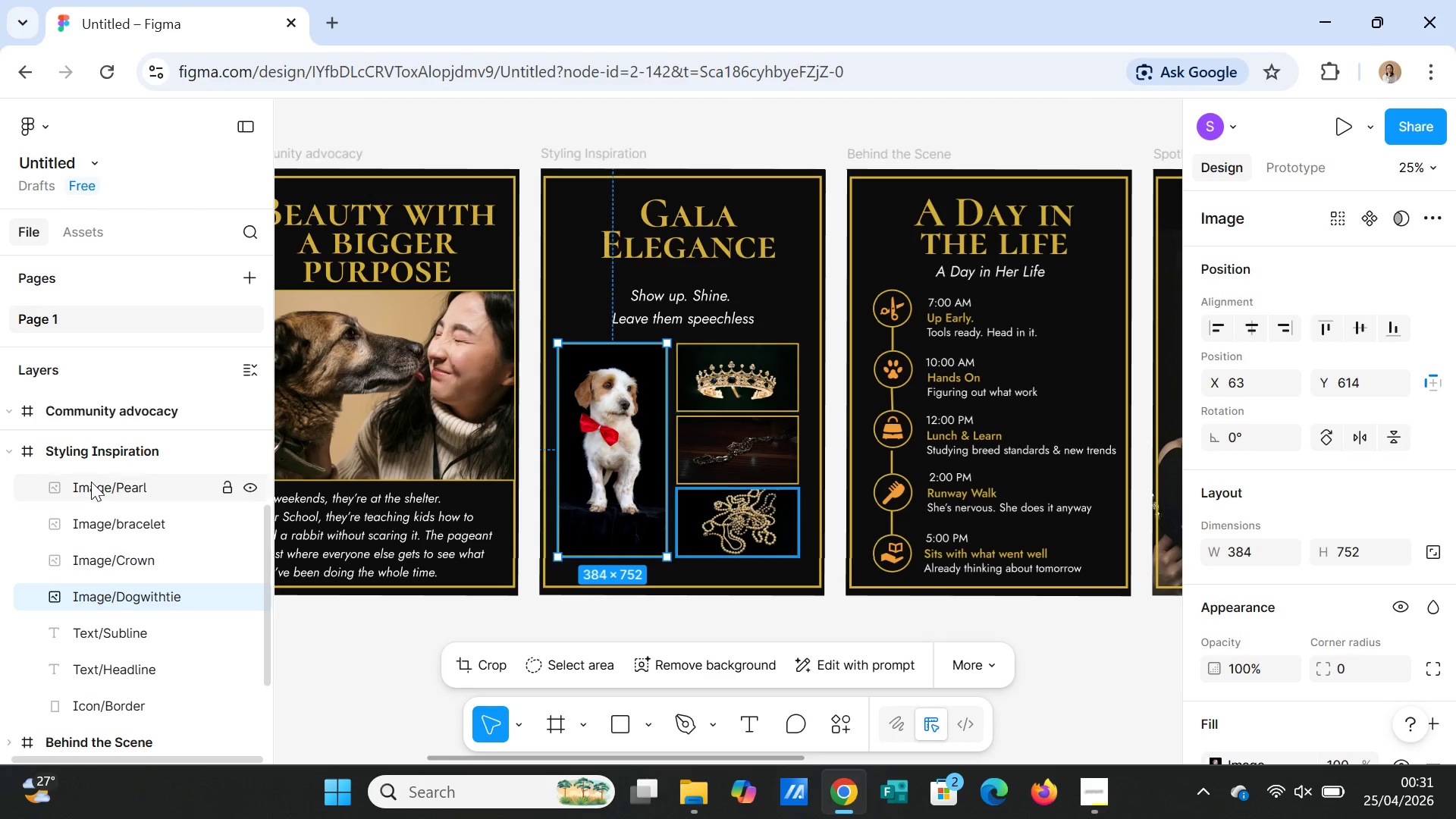 
wait(11.23)
 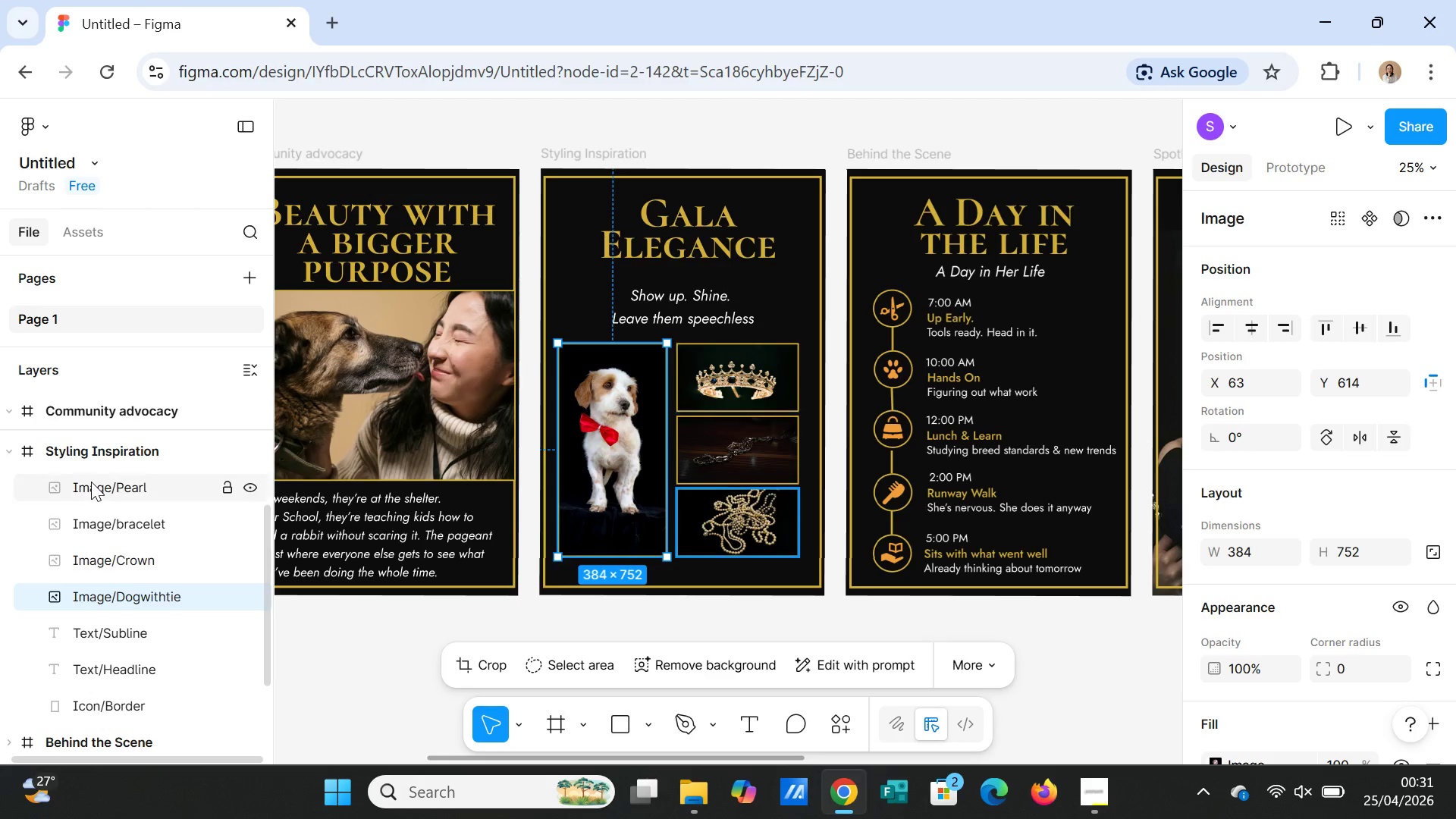 
left_click([630, 379])
 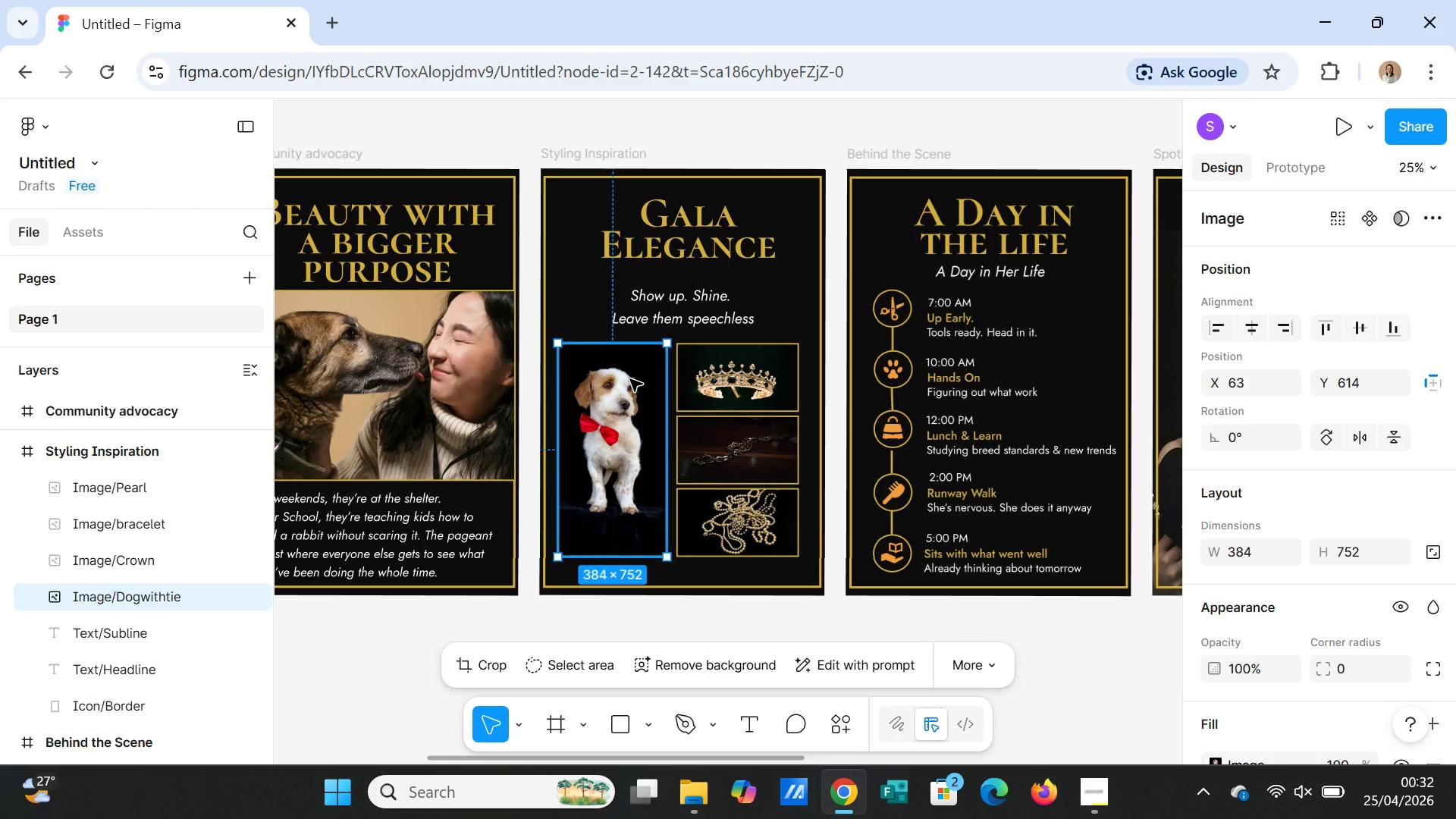 
right_click([630, 379])
 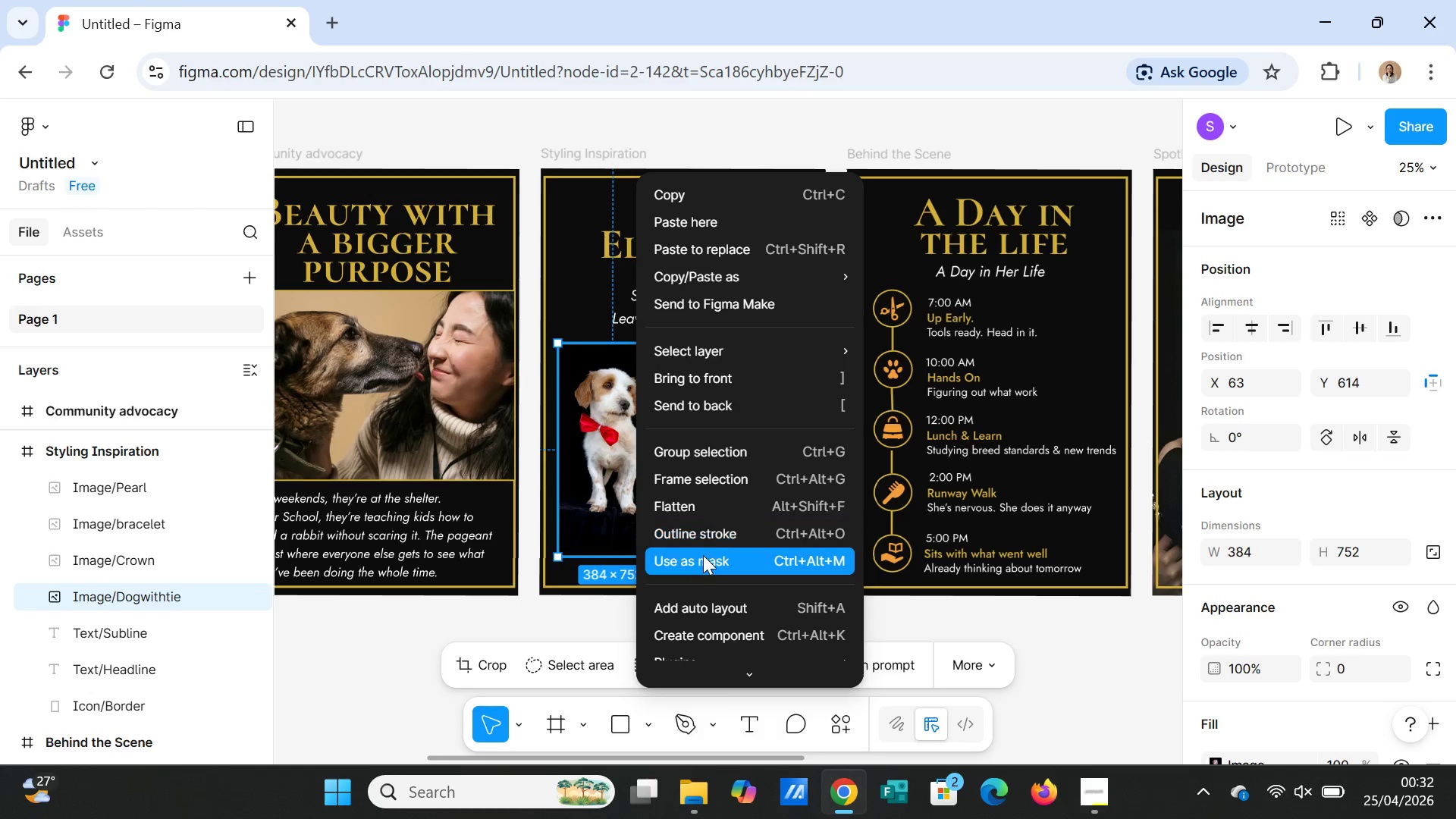 
left_click([703, 560])
 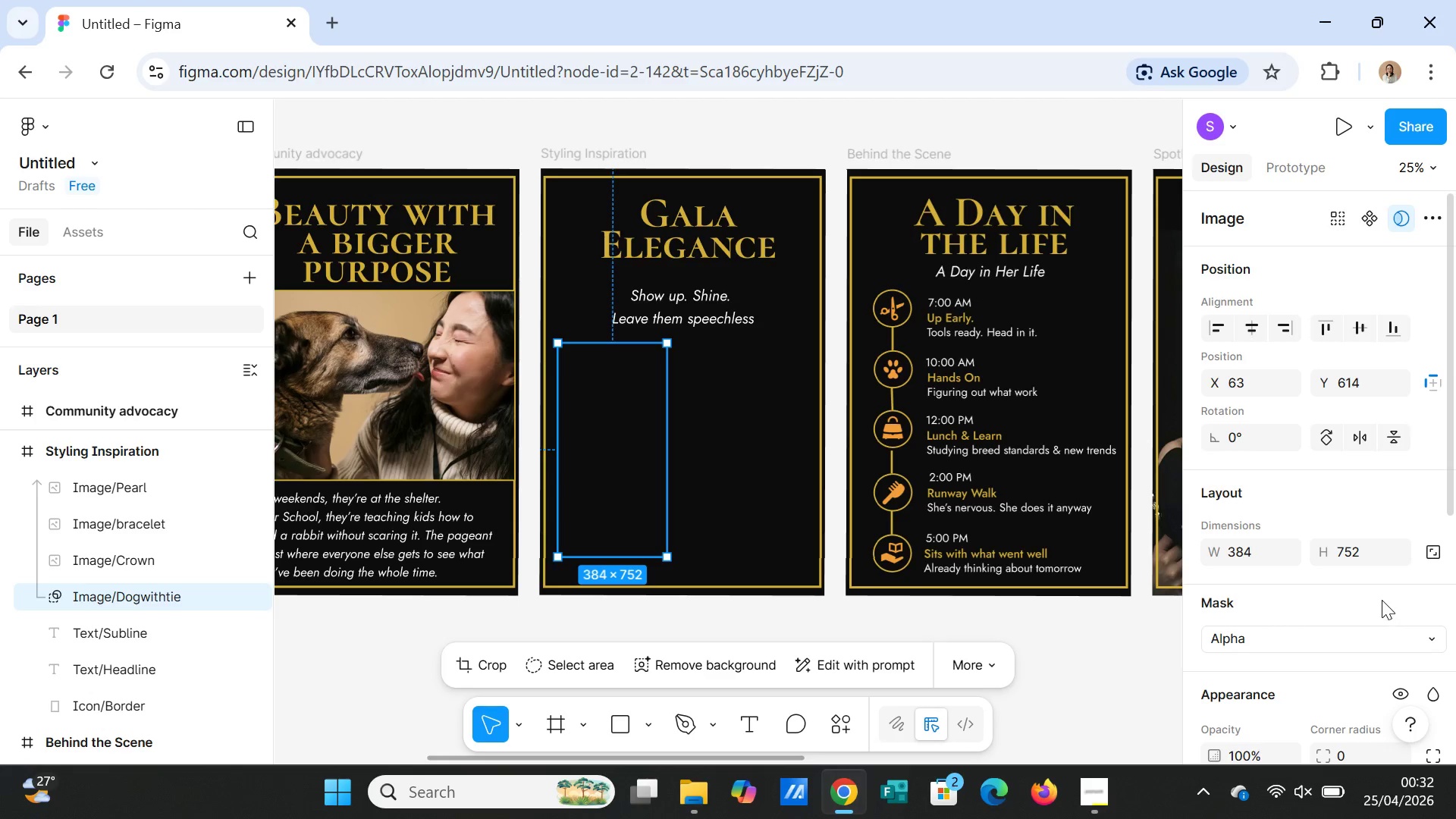 
scroll: coordinate [1332, 589], scroll_direction: down, amount: 1.0
 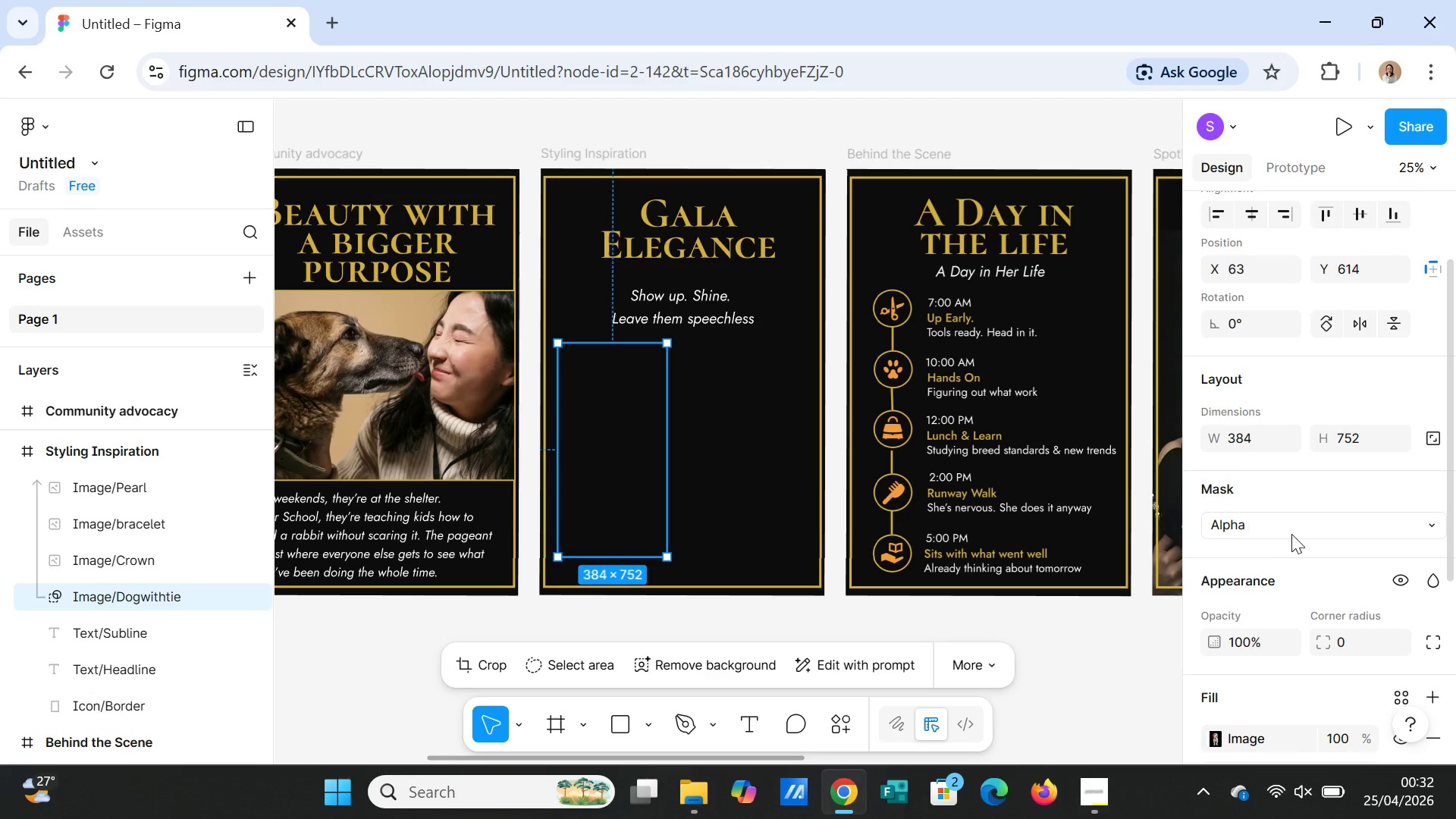 
left_click([1269, 526])
 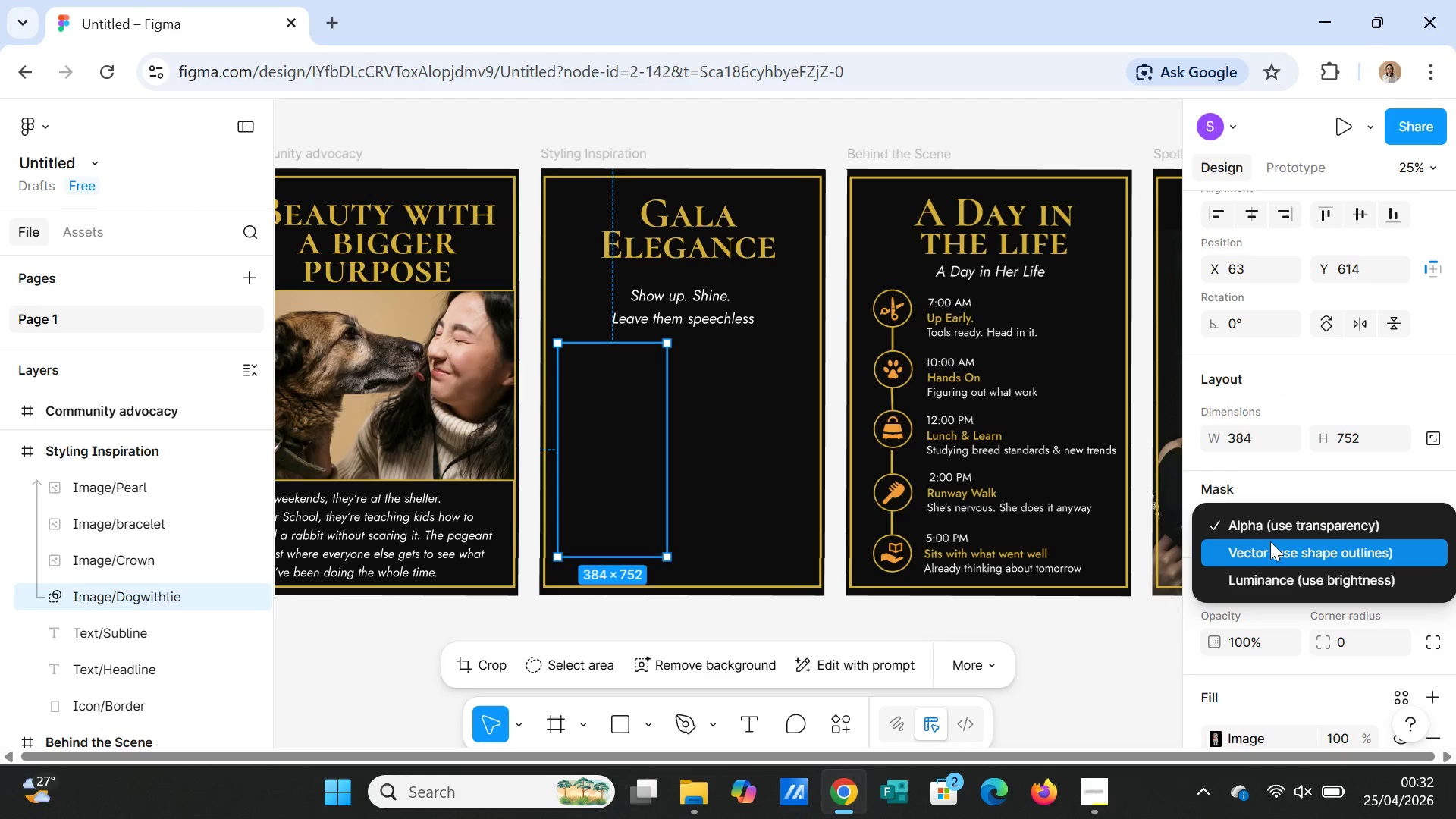 
left_click([1270, 551])
 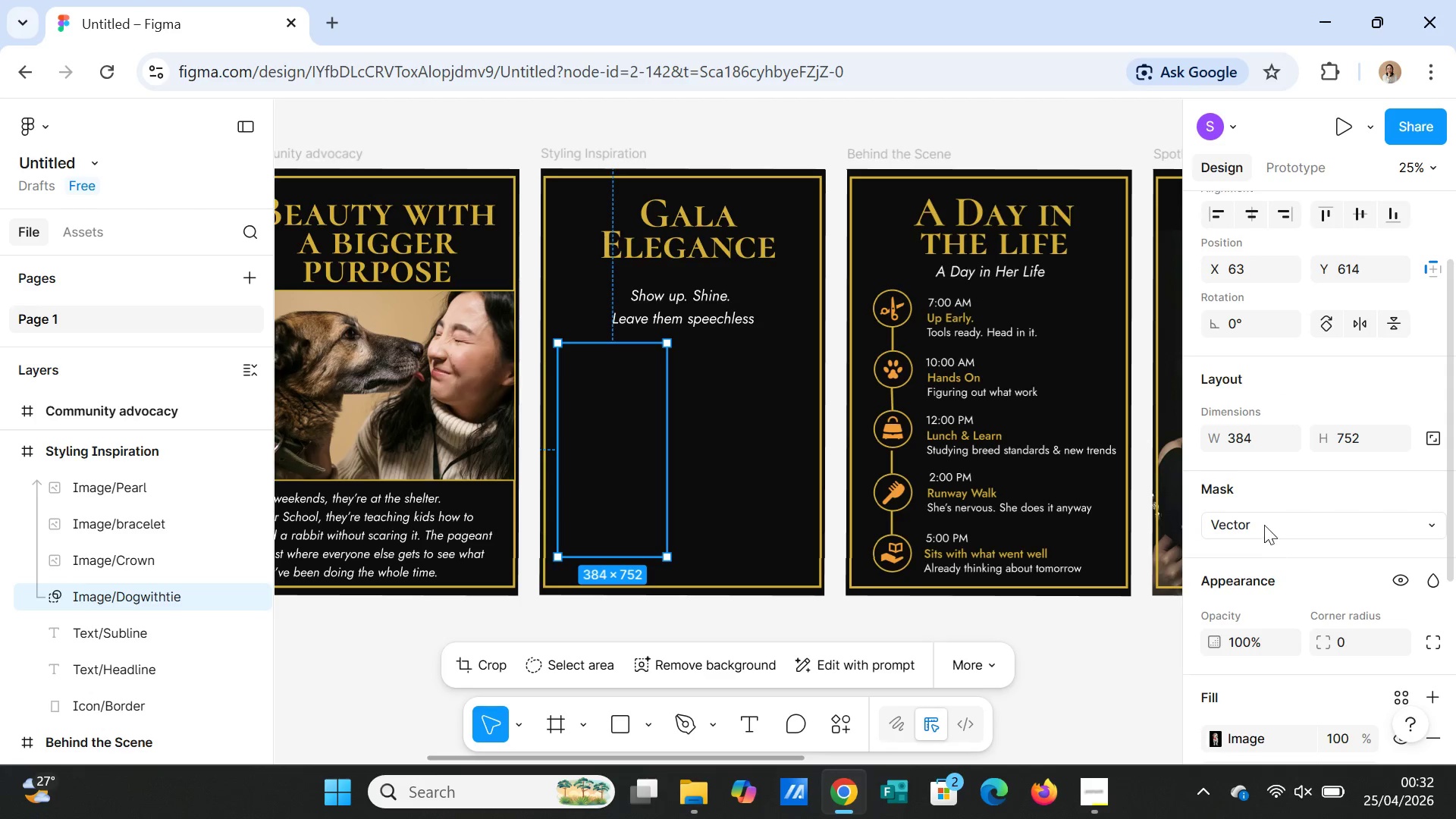 
left_click([1263, 519])
 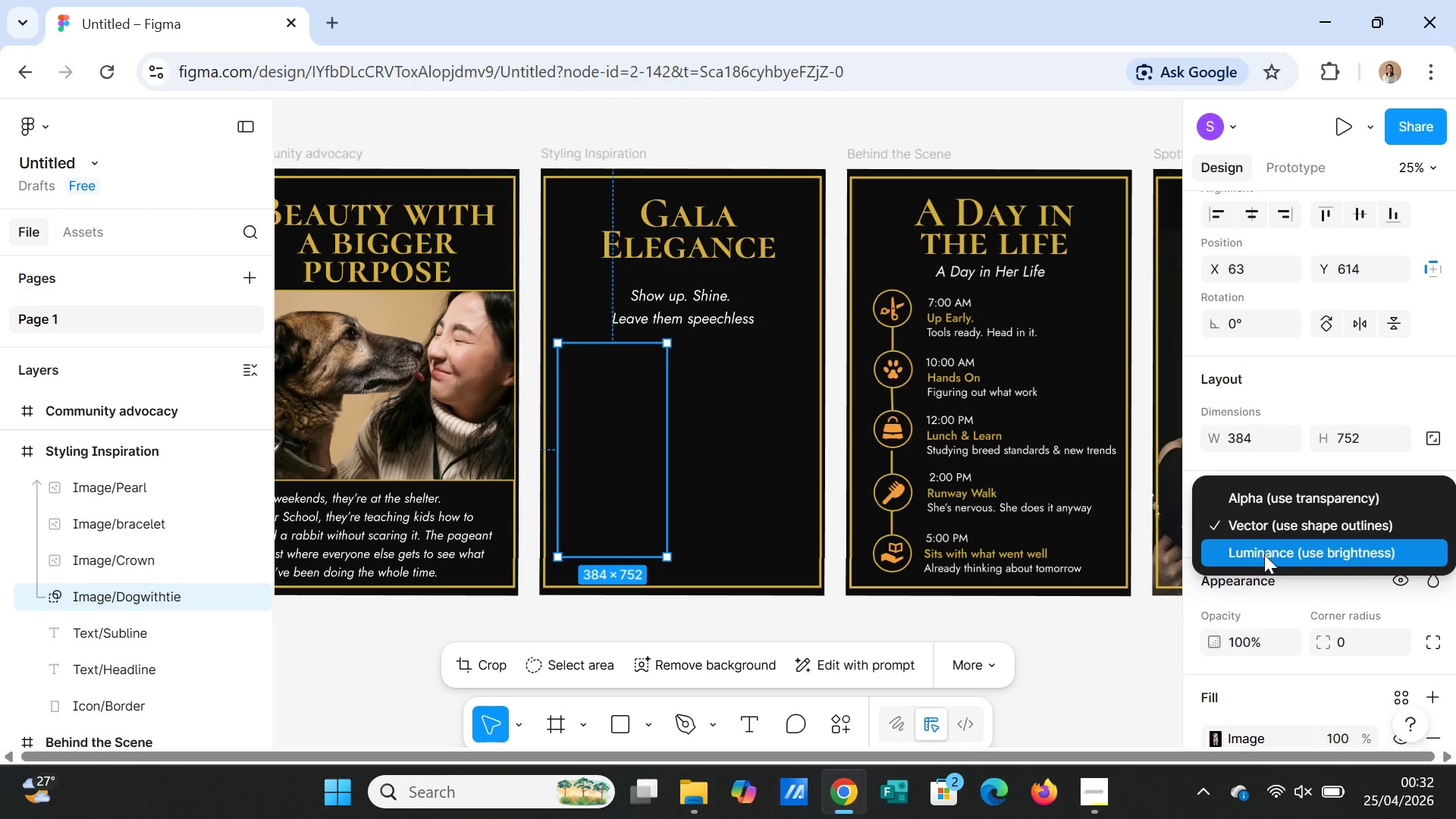 
left_click([1264, 554])
 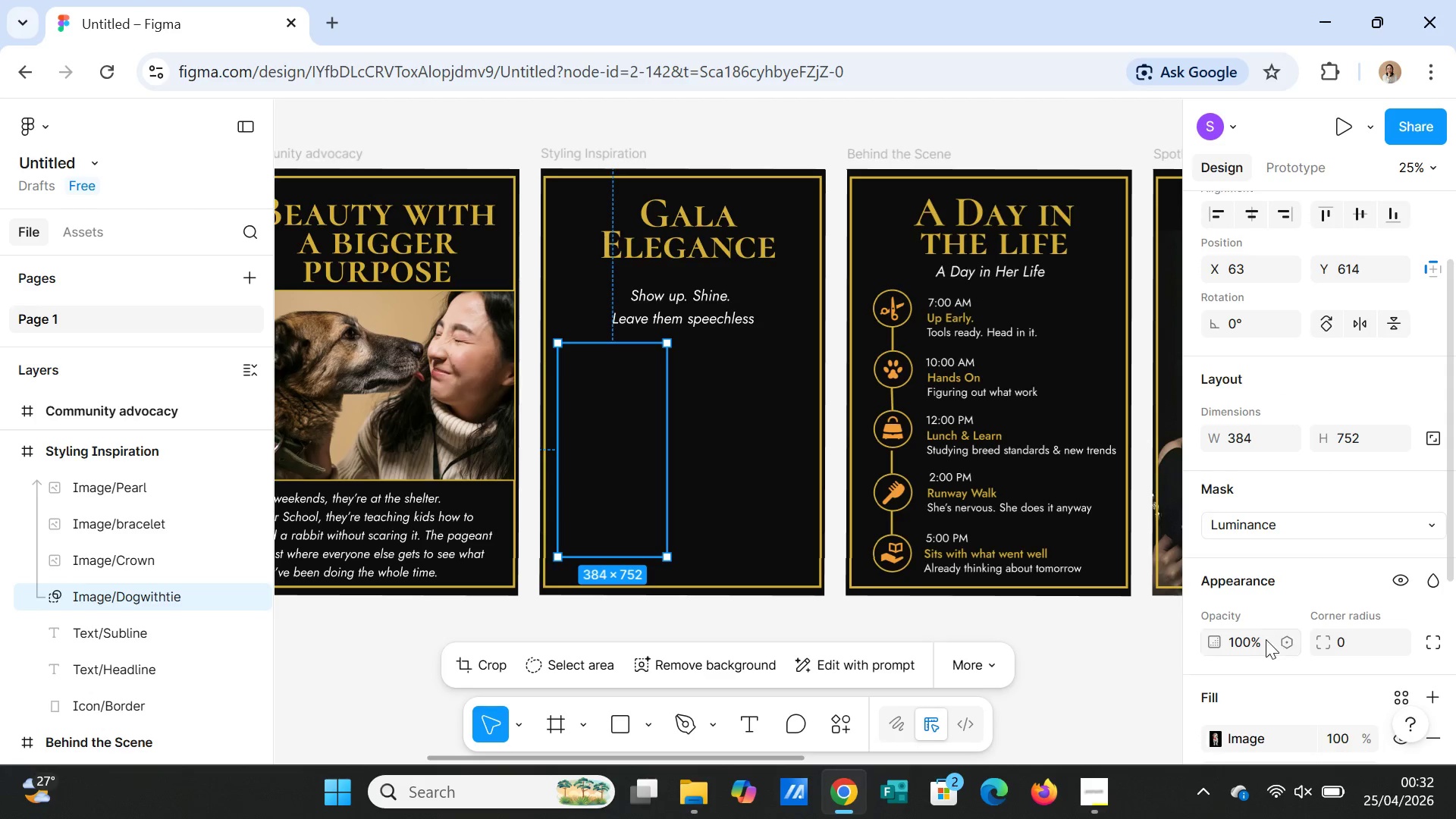 
left_click([1256, 645])
 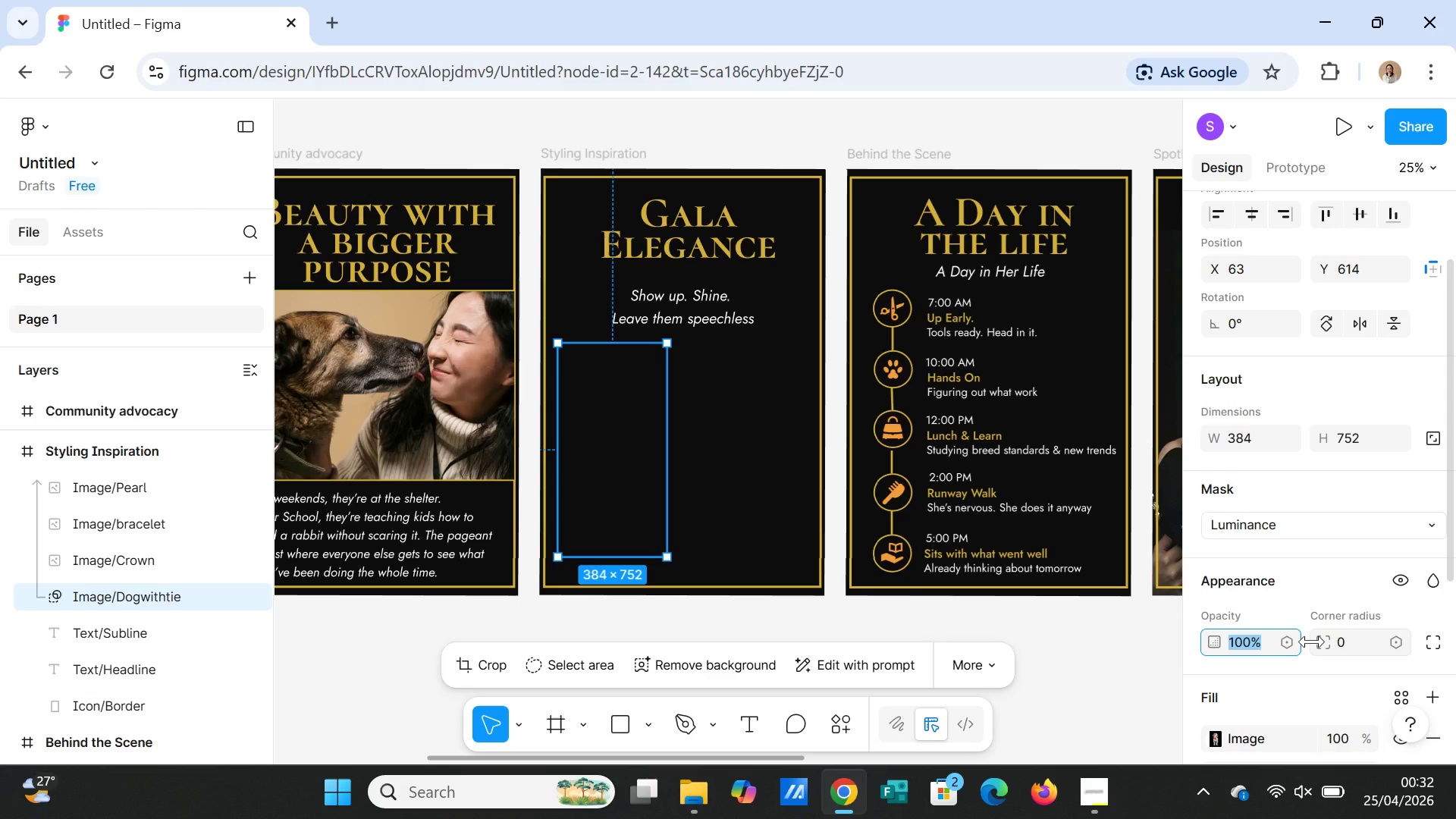 
type(50)
 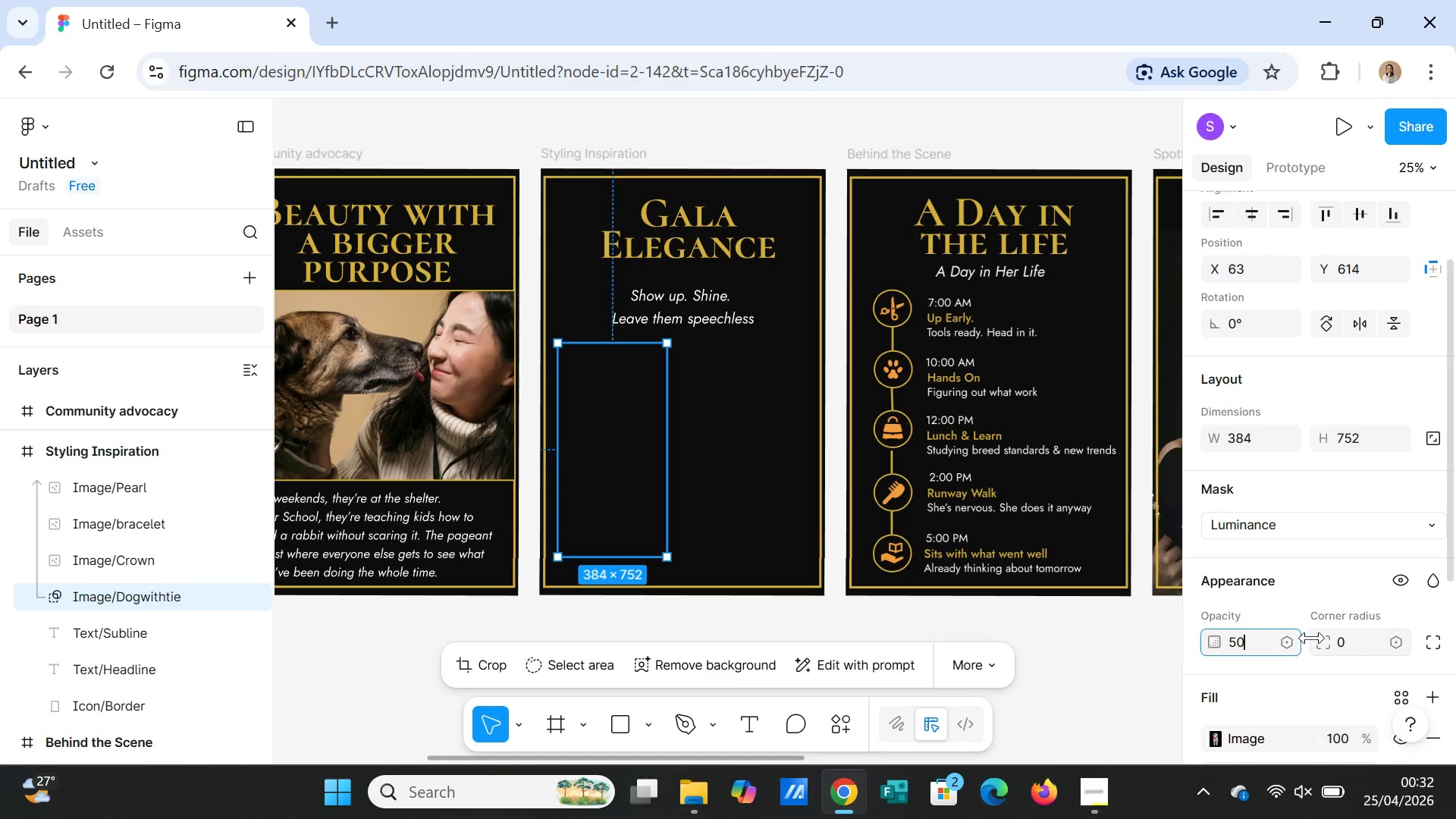 
key(Enter)
 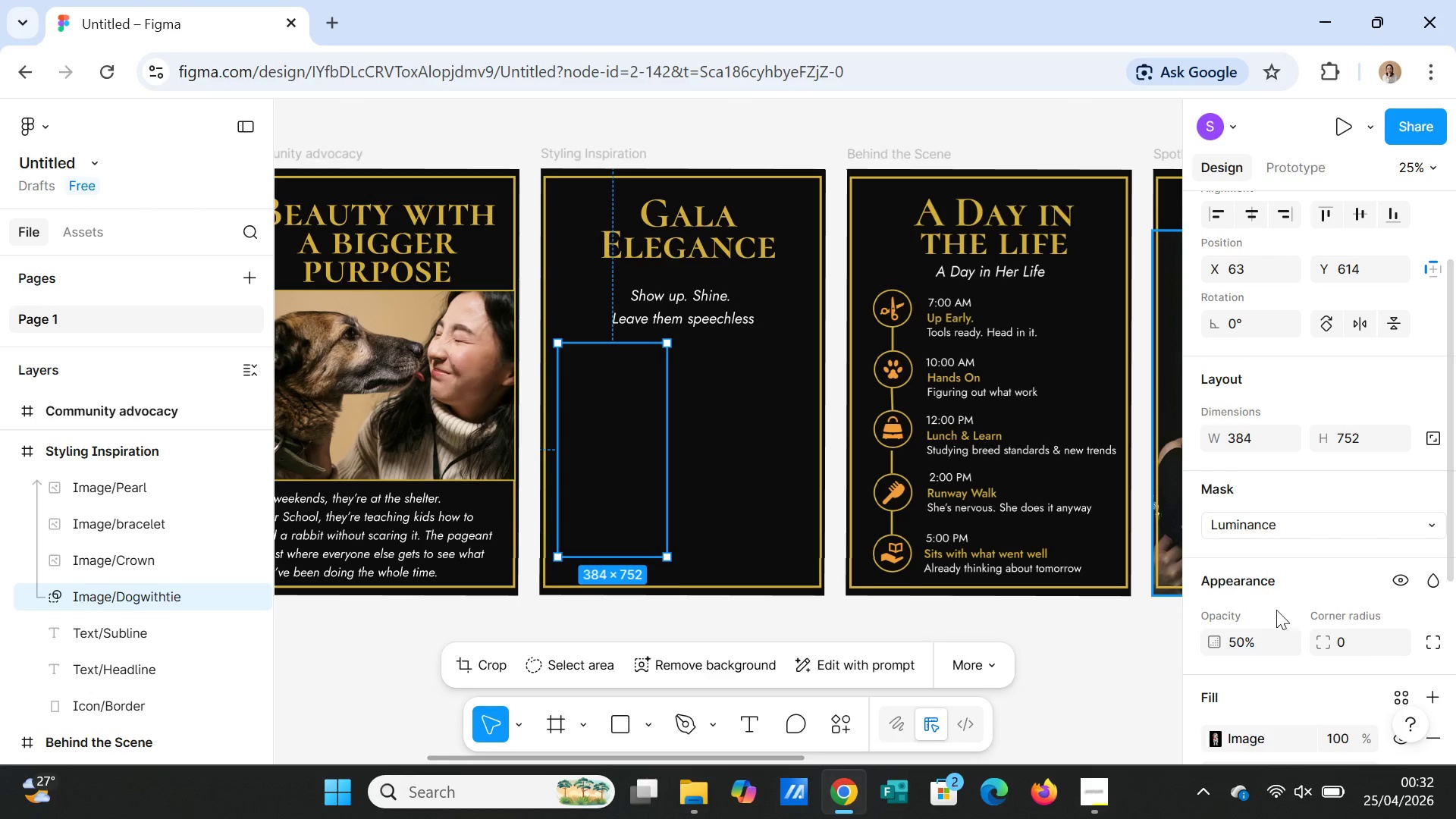 
scroll: coordinate [1398, 650], scroll_direction: down, amount: 4.0
 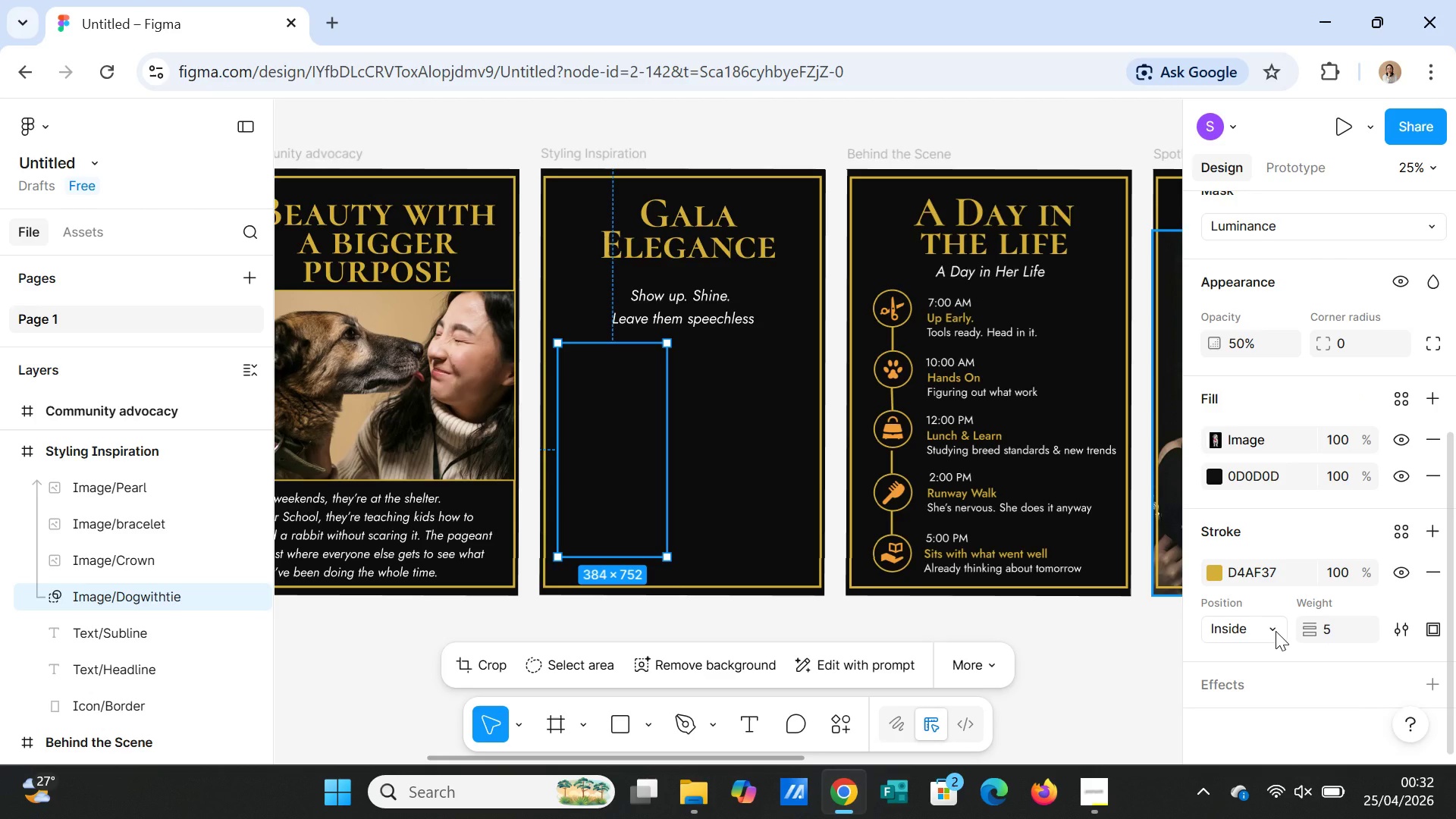 
key(Control+Z)
 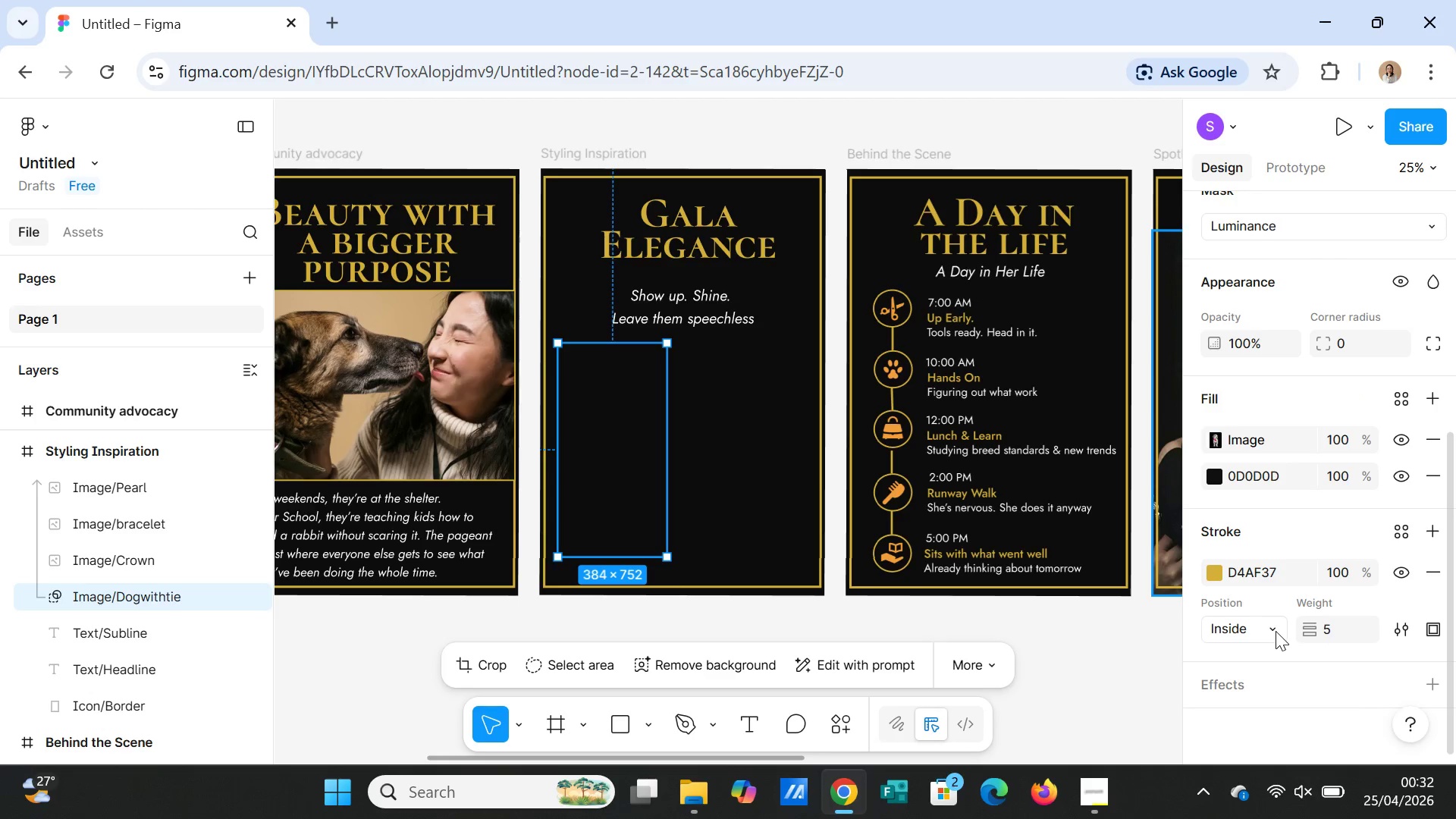 
key(Control+Z)
 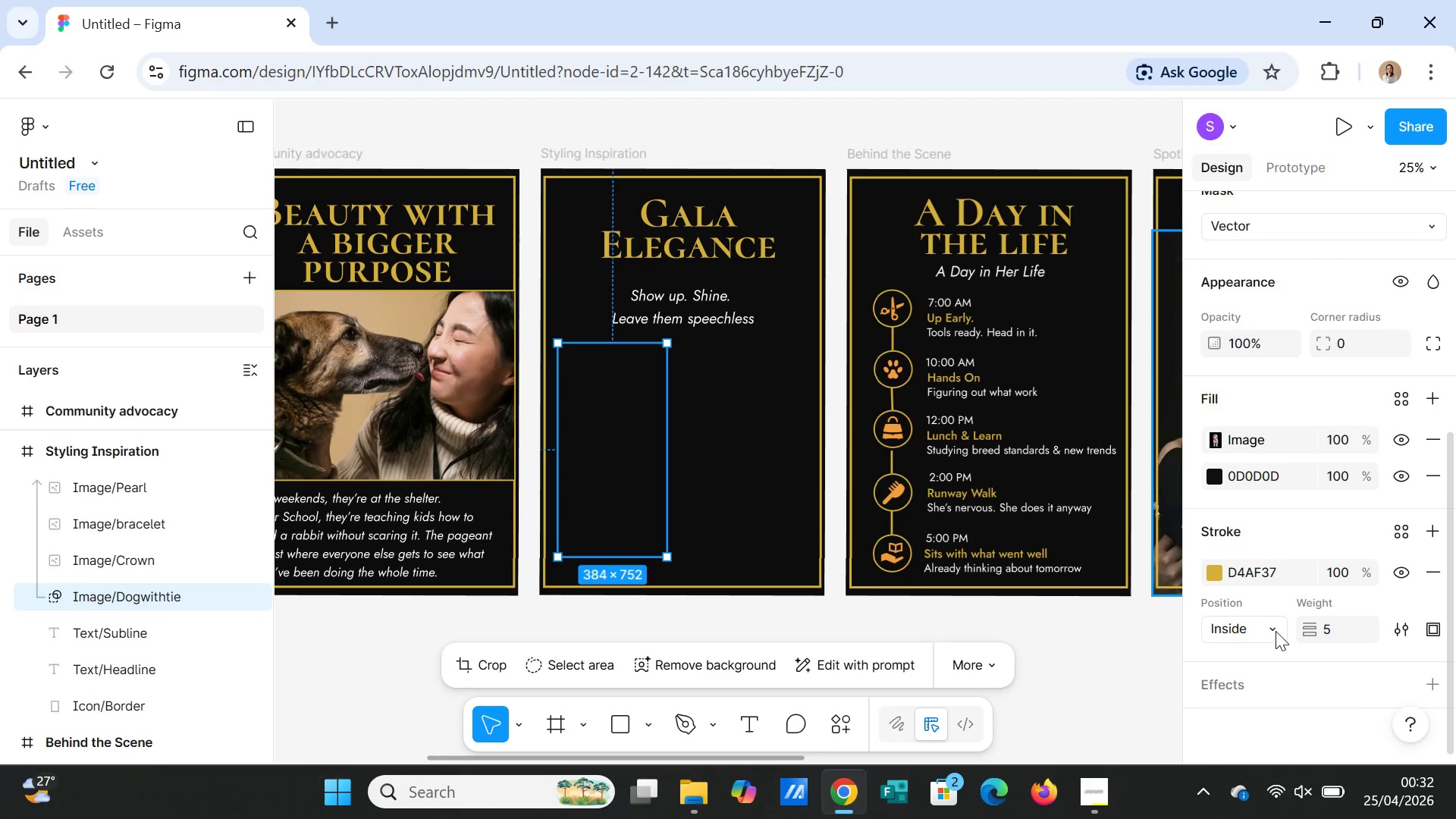 
key(Control+Z)
 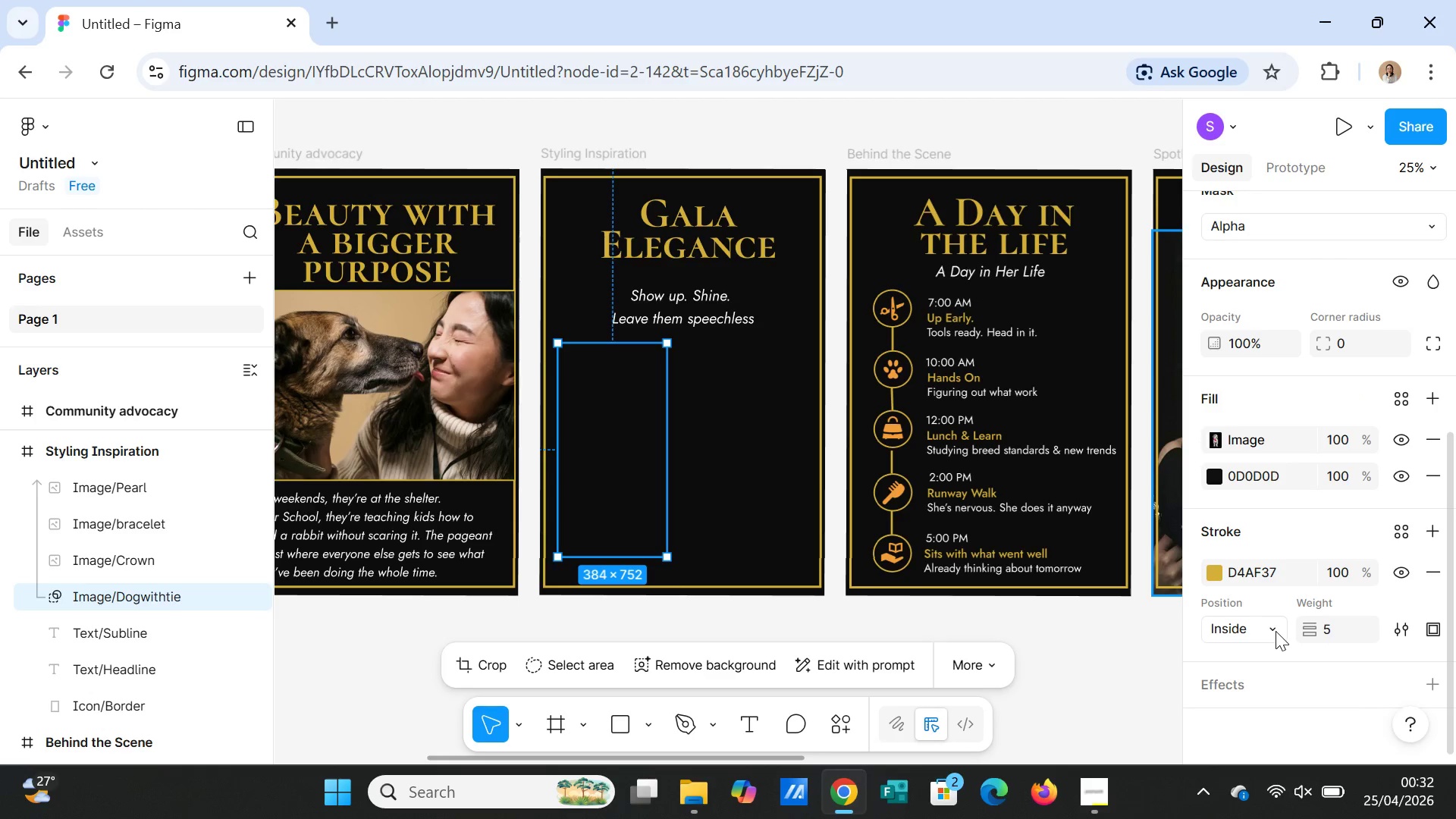 
key(Control+Z)
 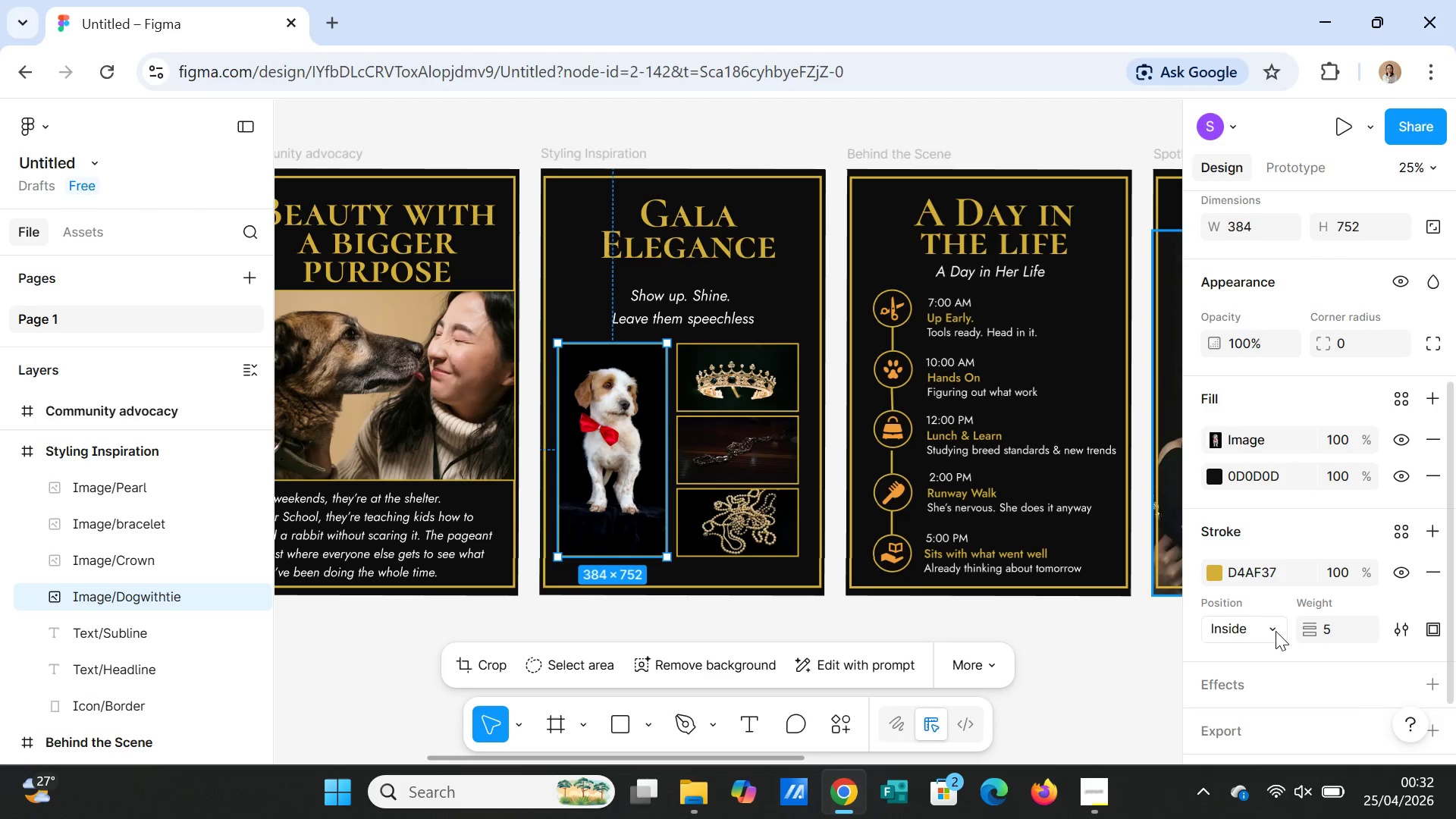 
key(Control+Z)
 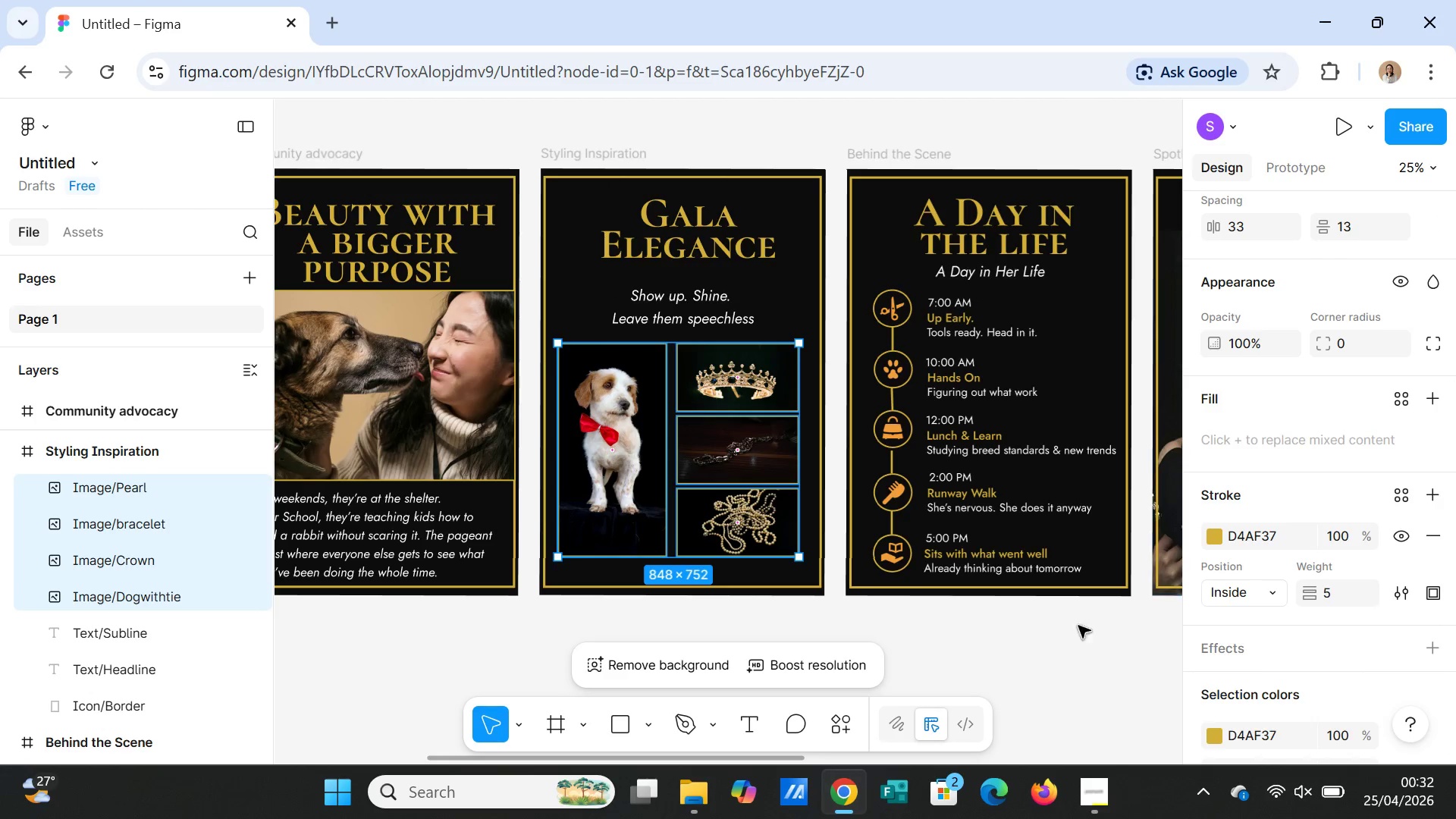 
left_click([1021, 642])
 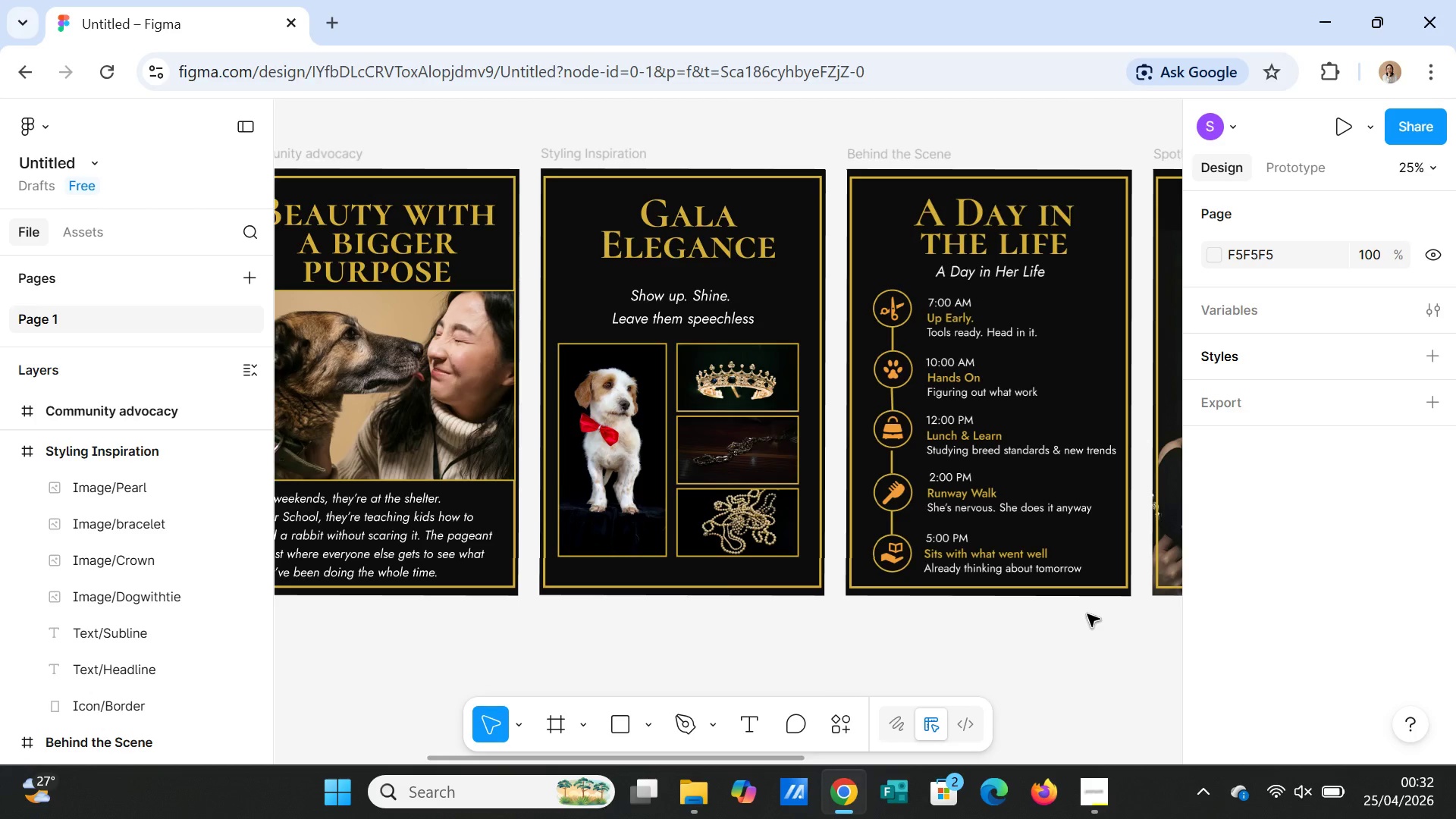 
wait(28.81)
 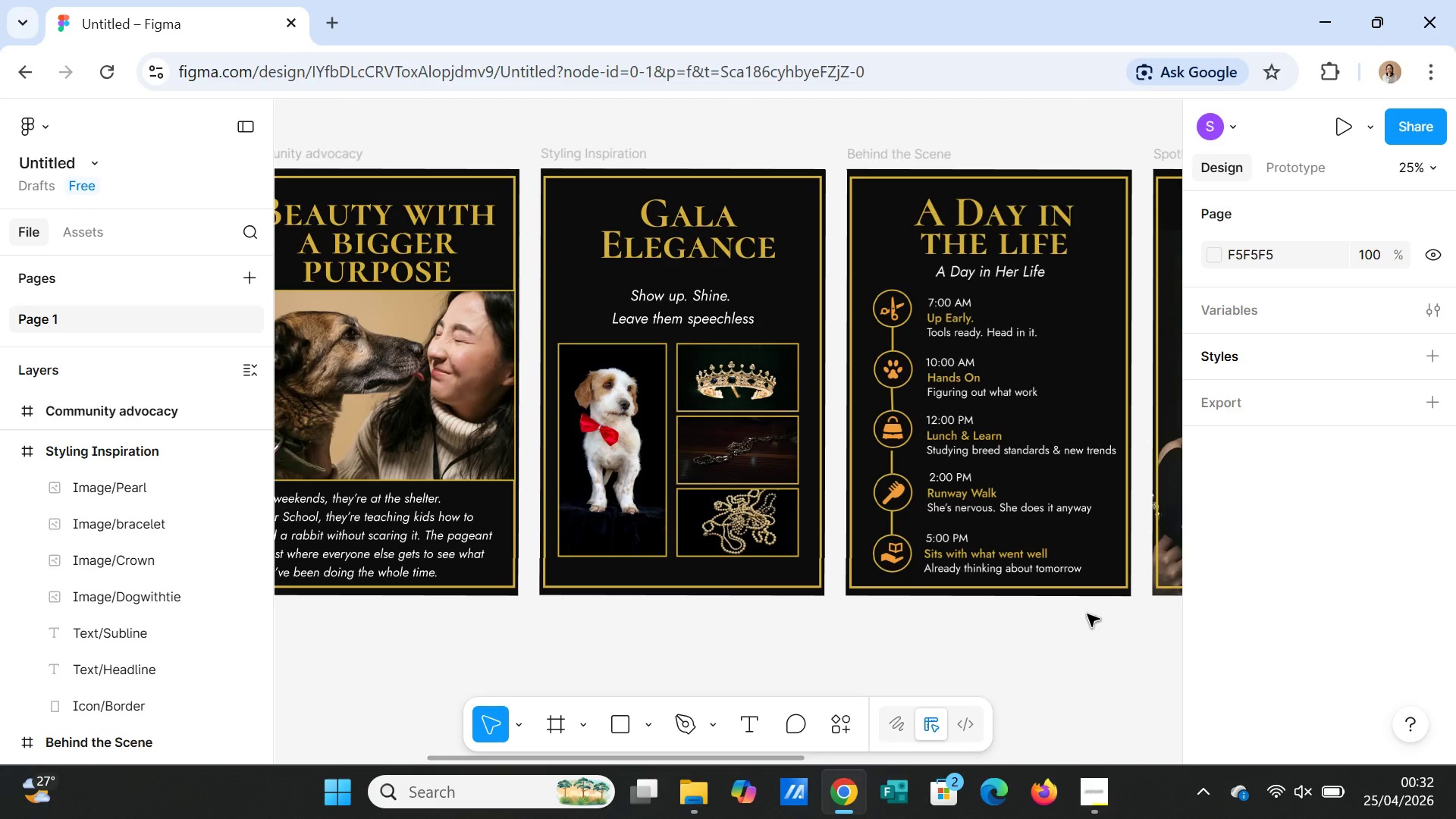 
left_click([1090, 791])